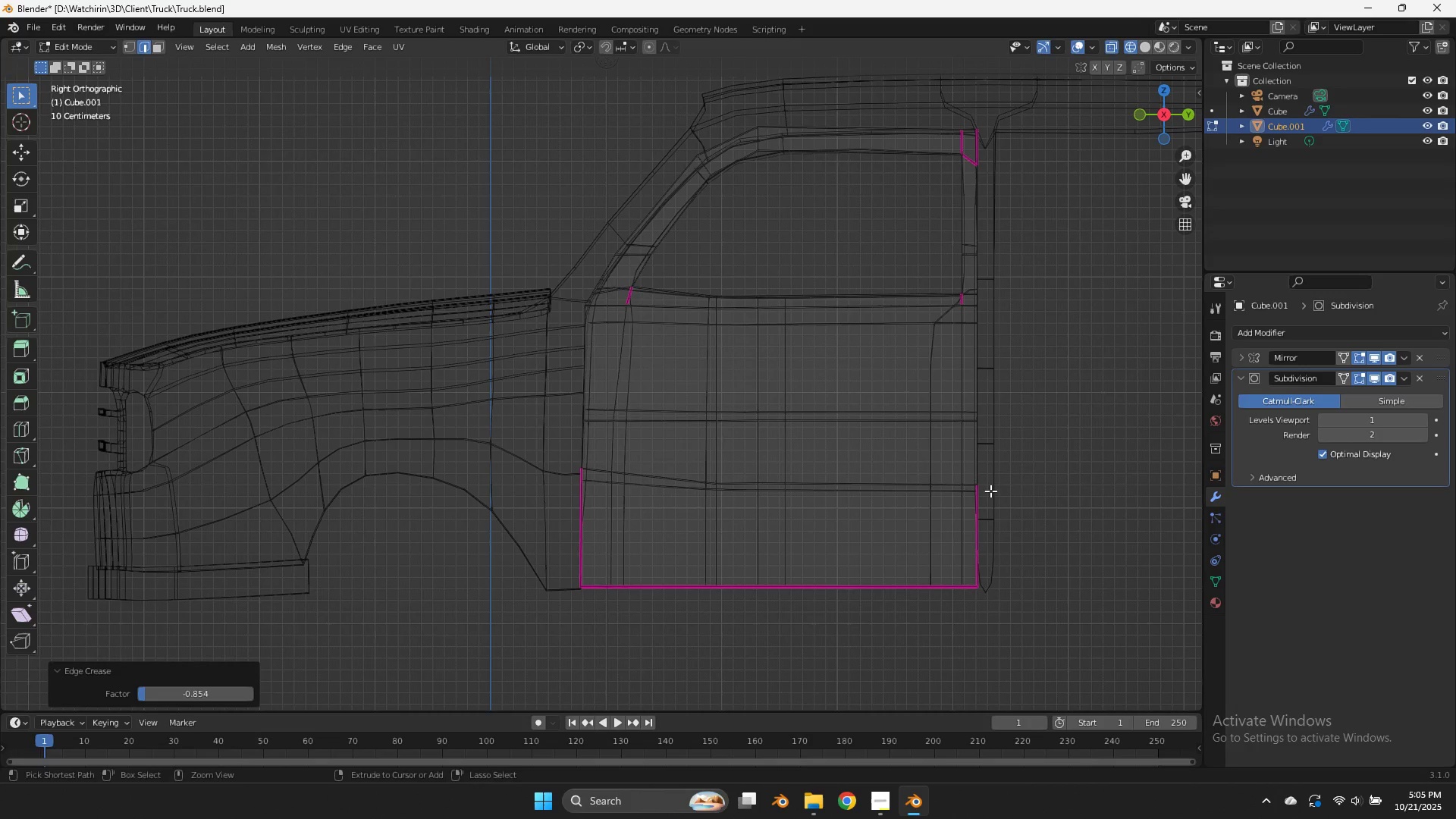 
key(Control+ControlLeft)
 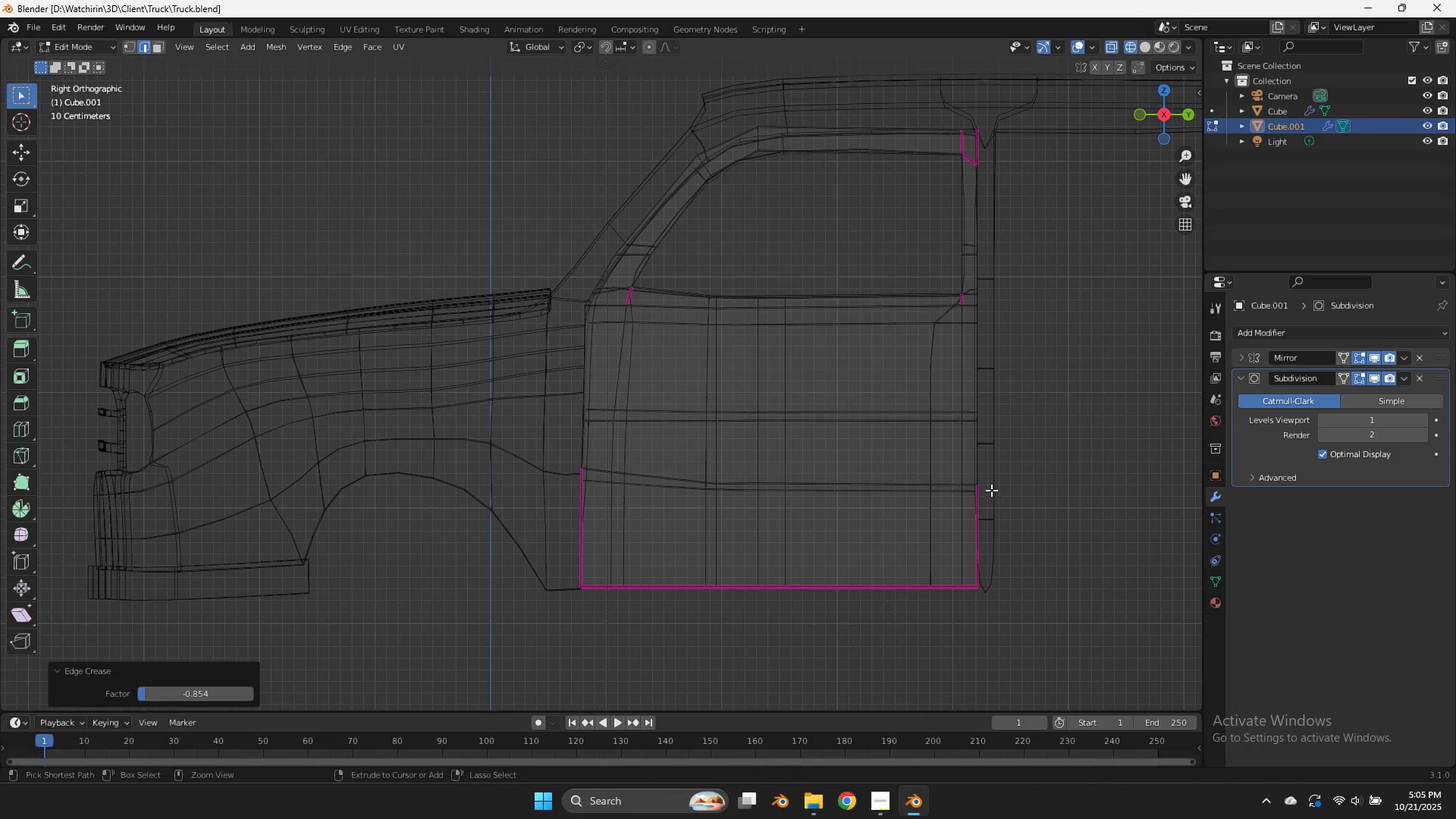 
key(Control+S)
 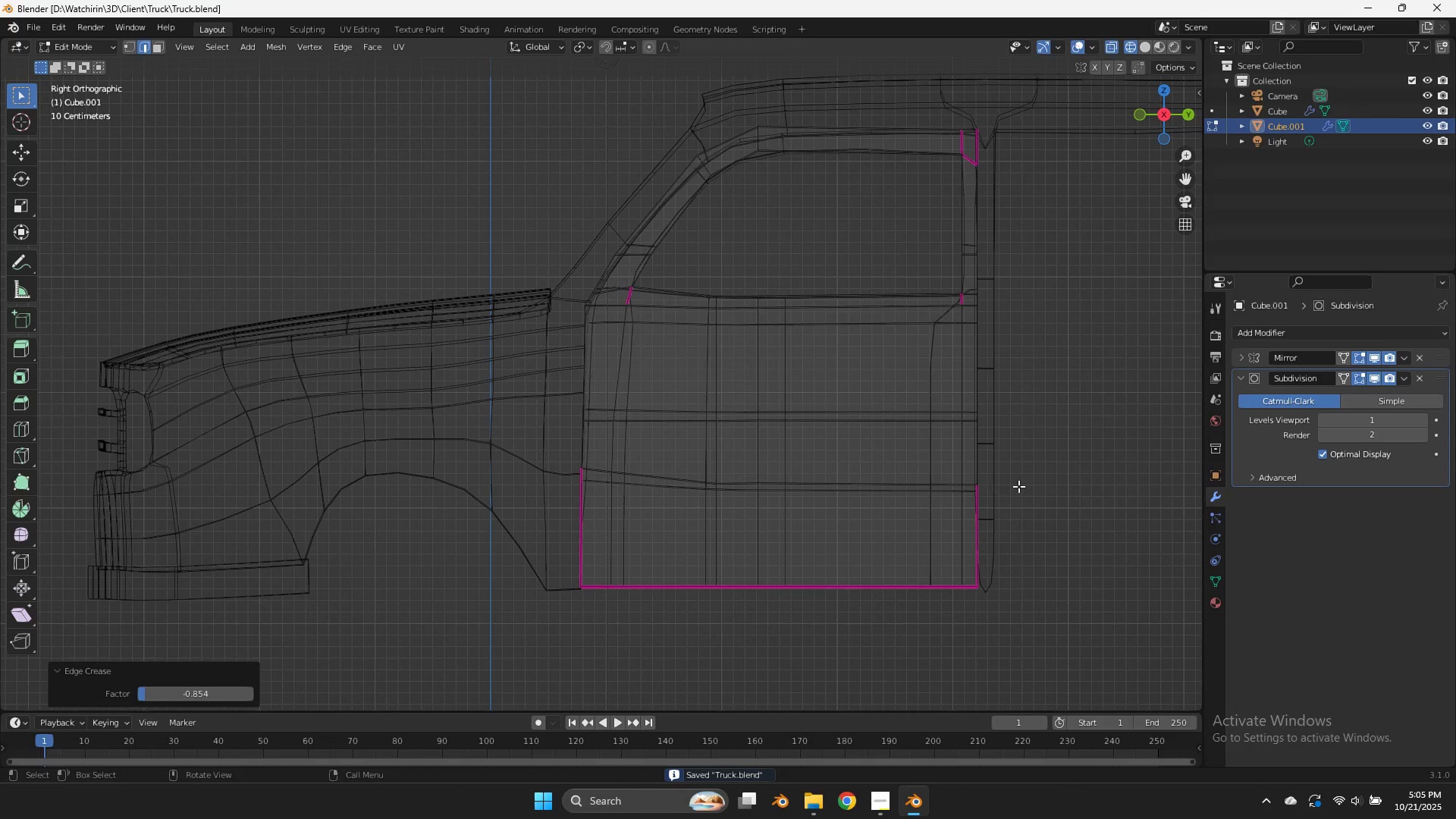 
key(Z)
 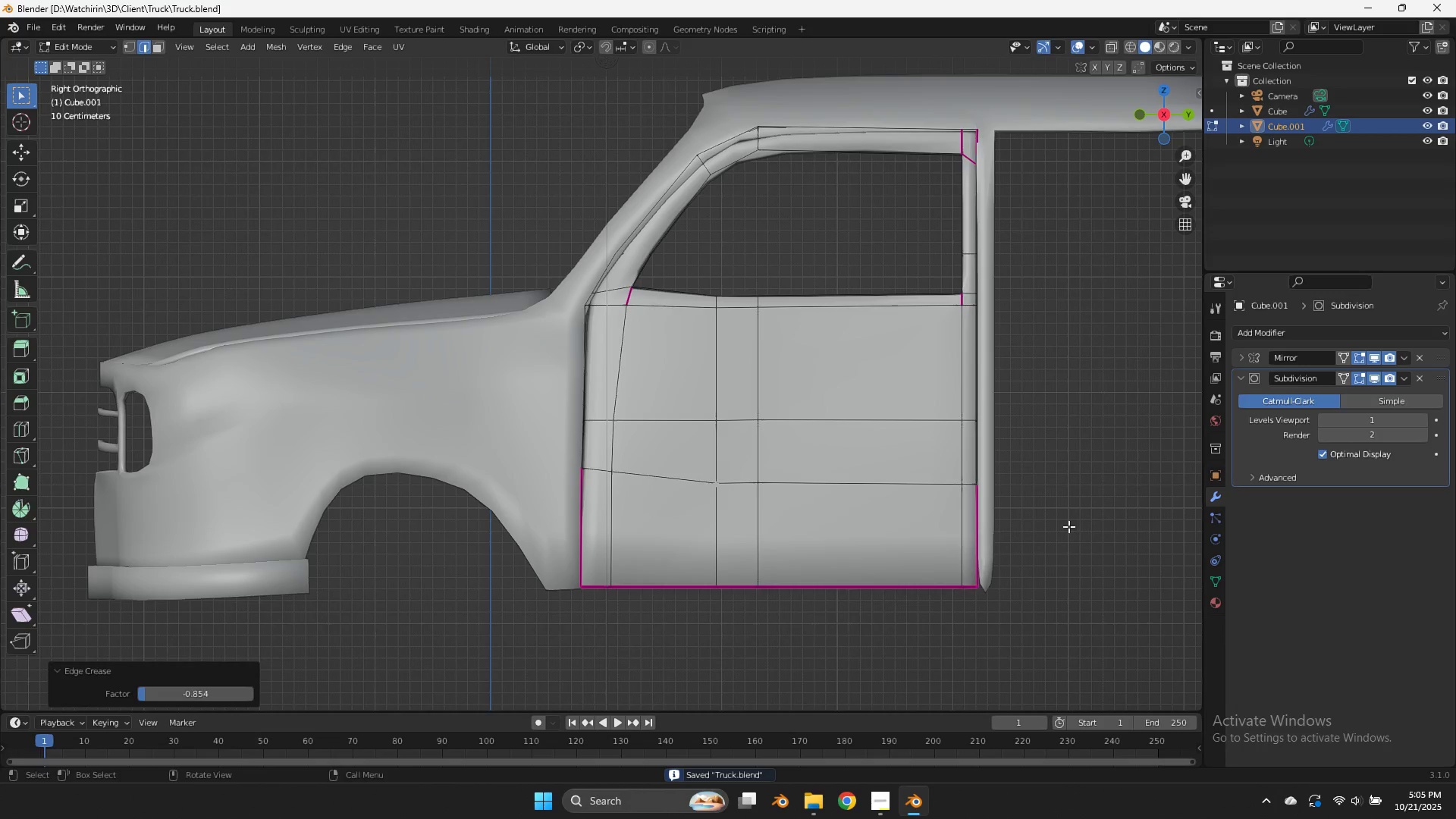 
key(Tab)
 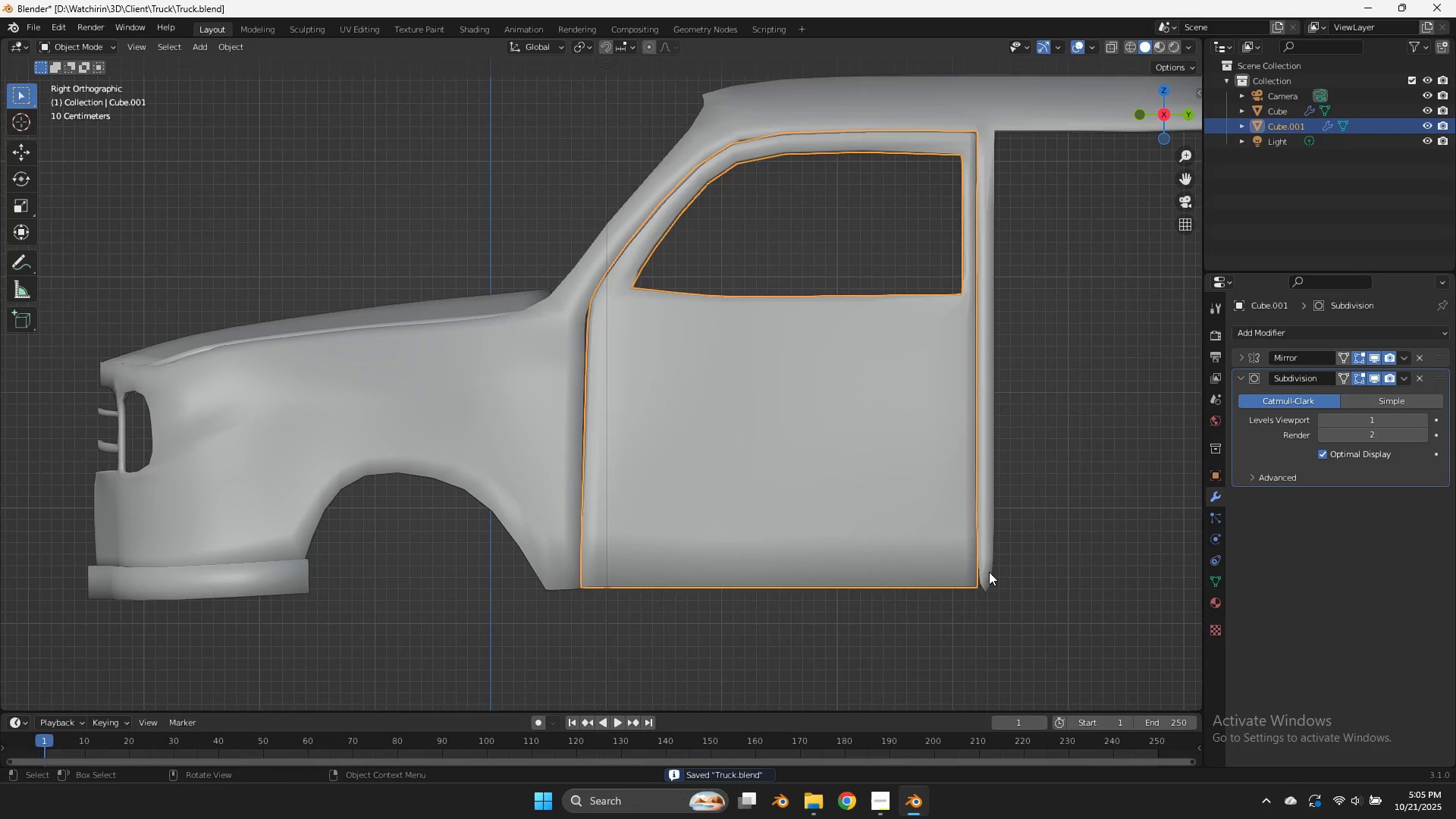 
key(Tab)
 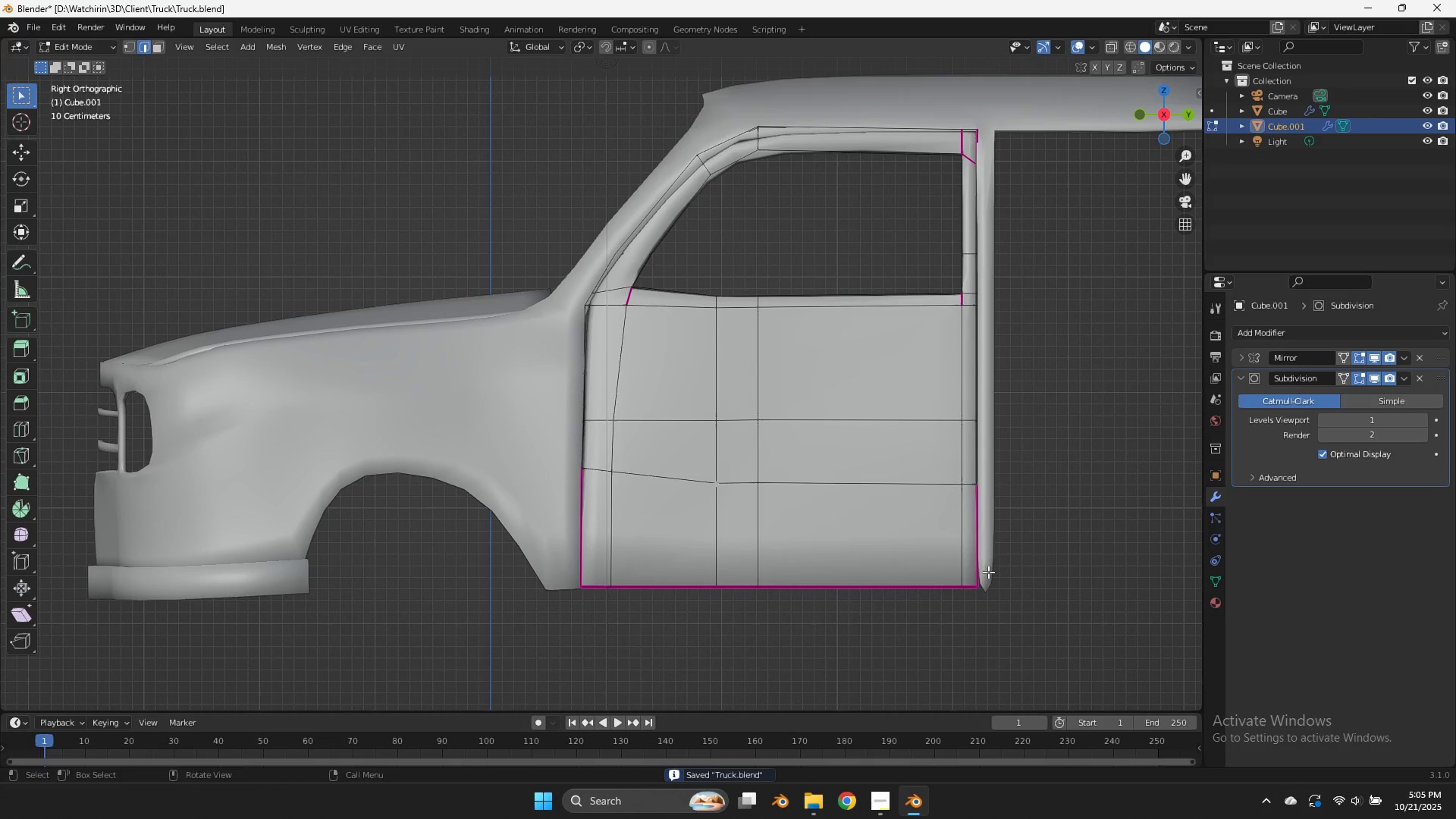 
left_click([988, 572])
 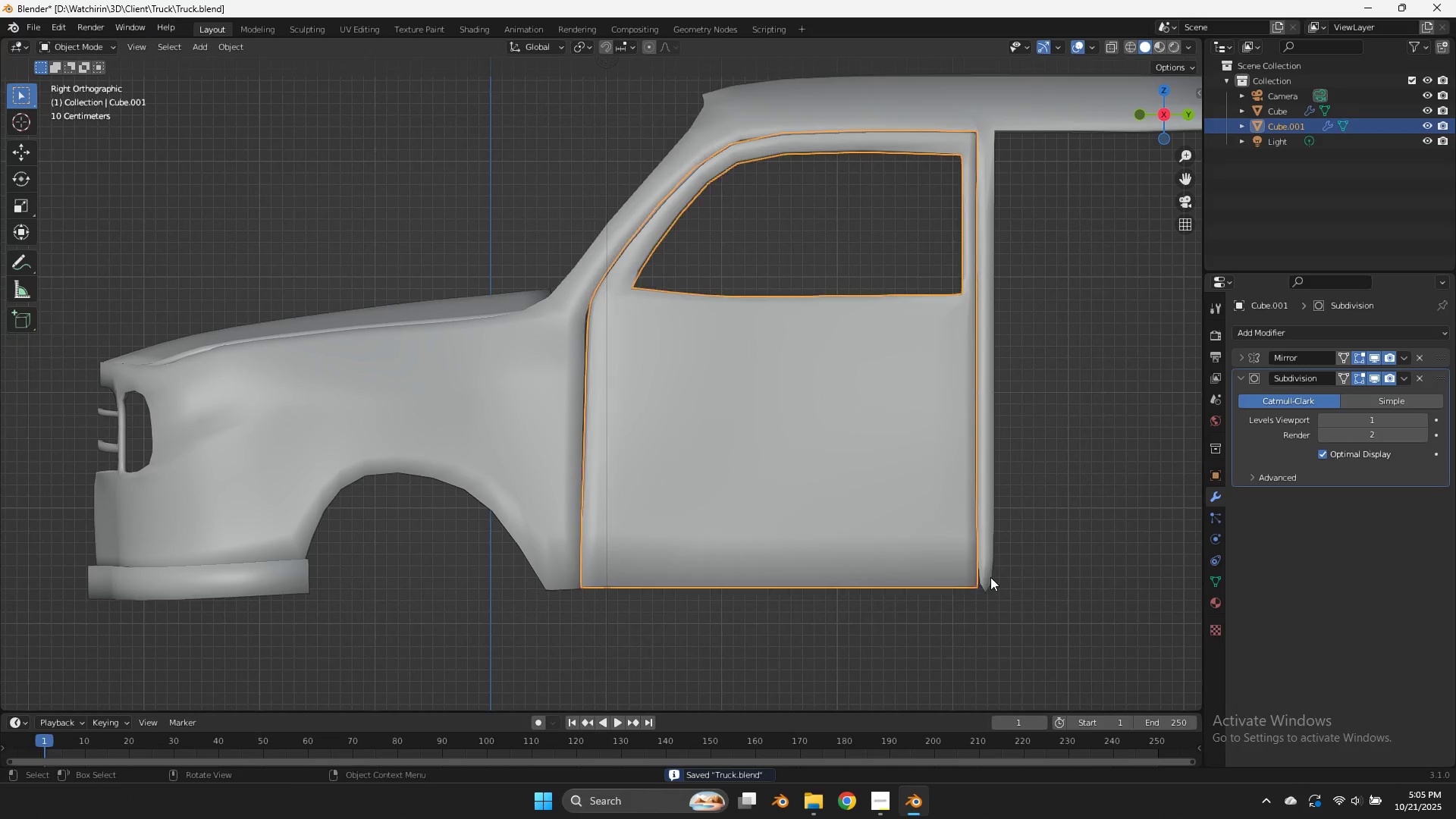 
key(Tab)
 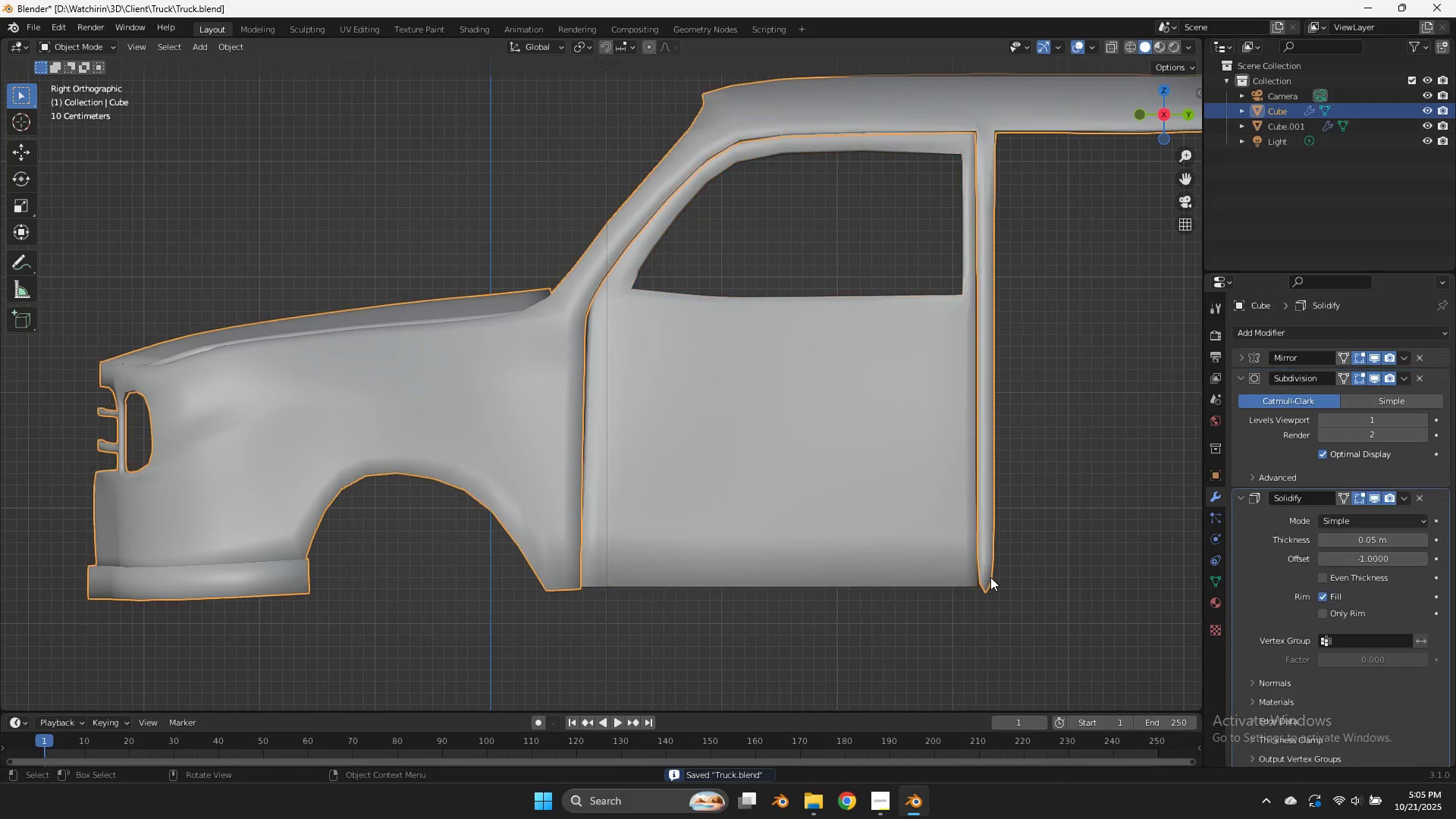 
double_click([990, 577])
 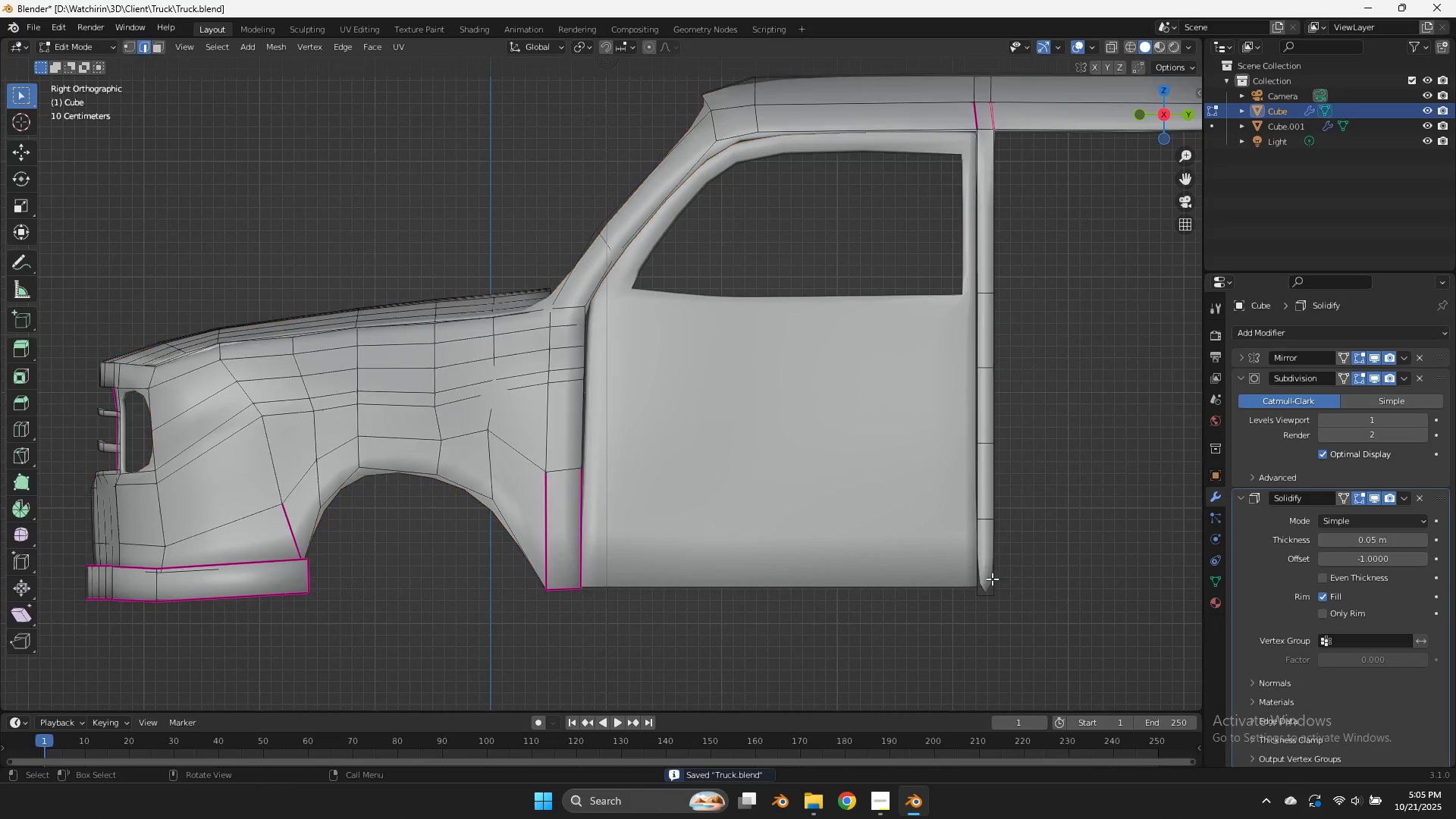 
key(Tab)
 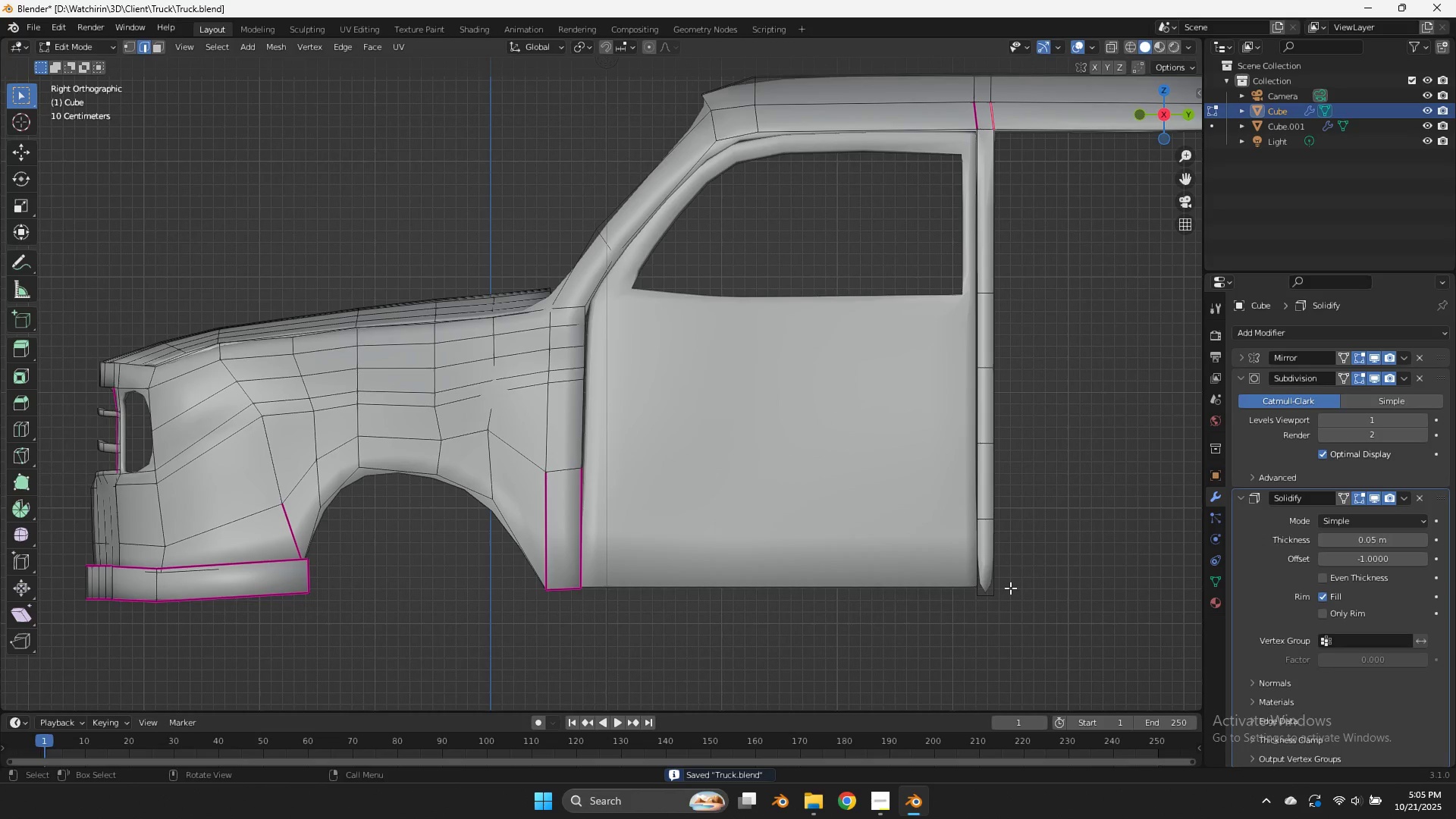 
key(Control+ControlLeft)
 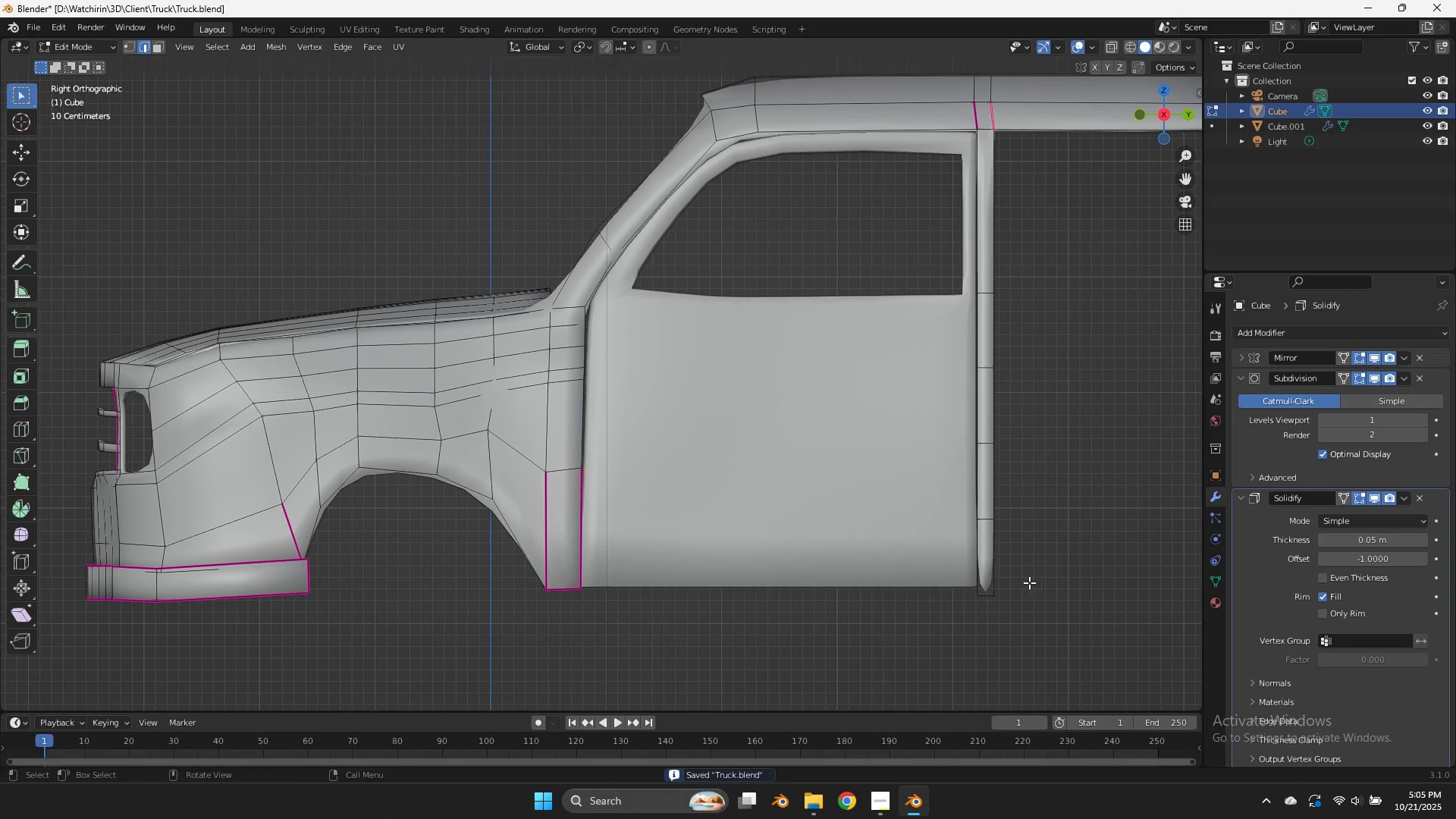 
left_click_drag(start_coordinate=[1029, 582], to_coordinate=[917, 606])
 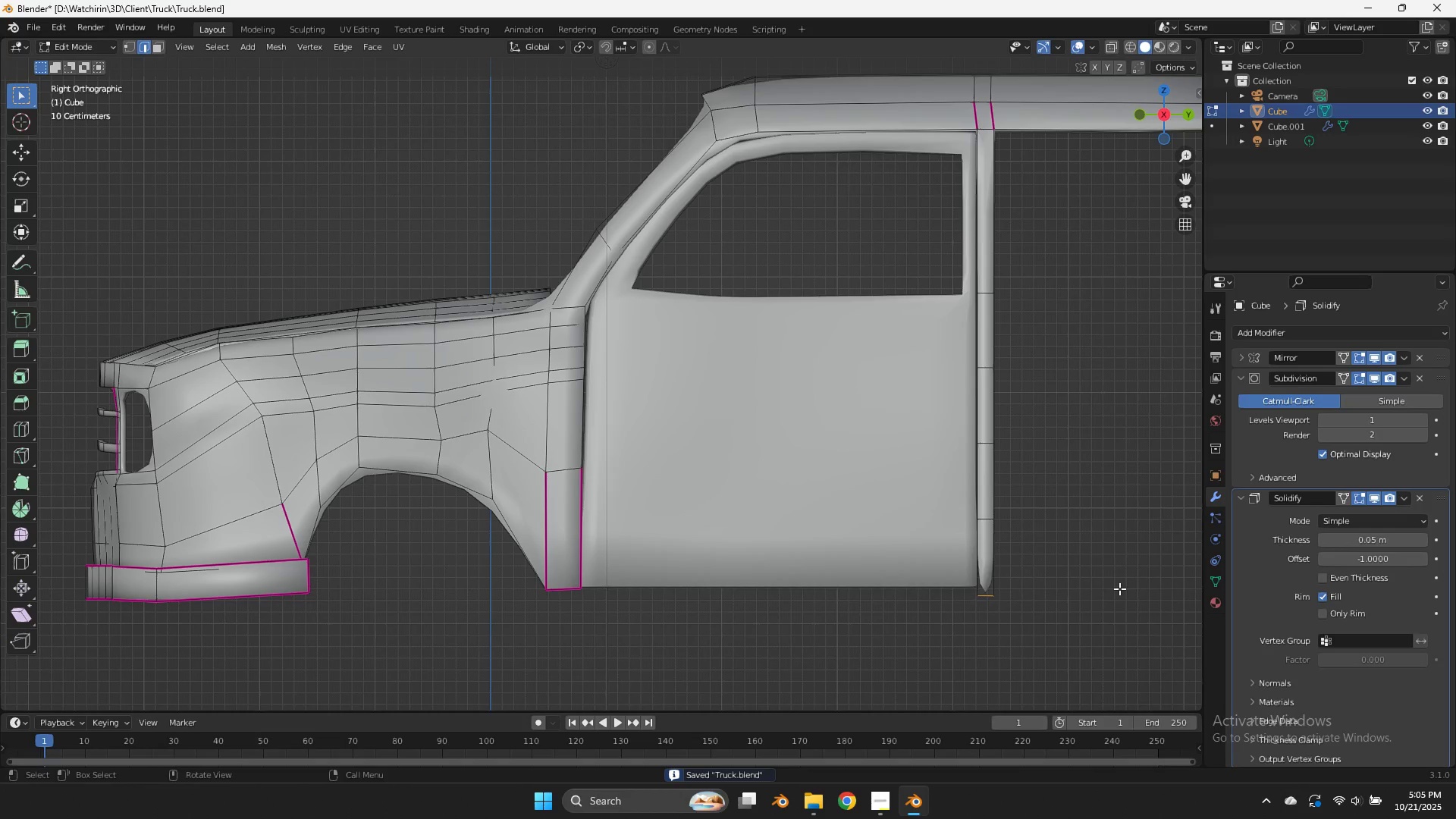 
type(zEEgz)
 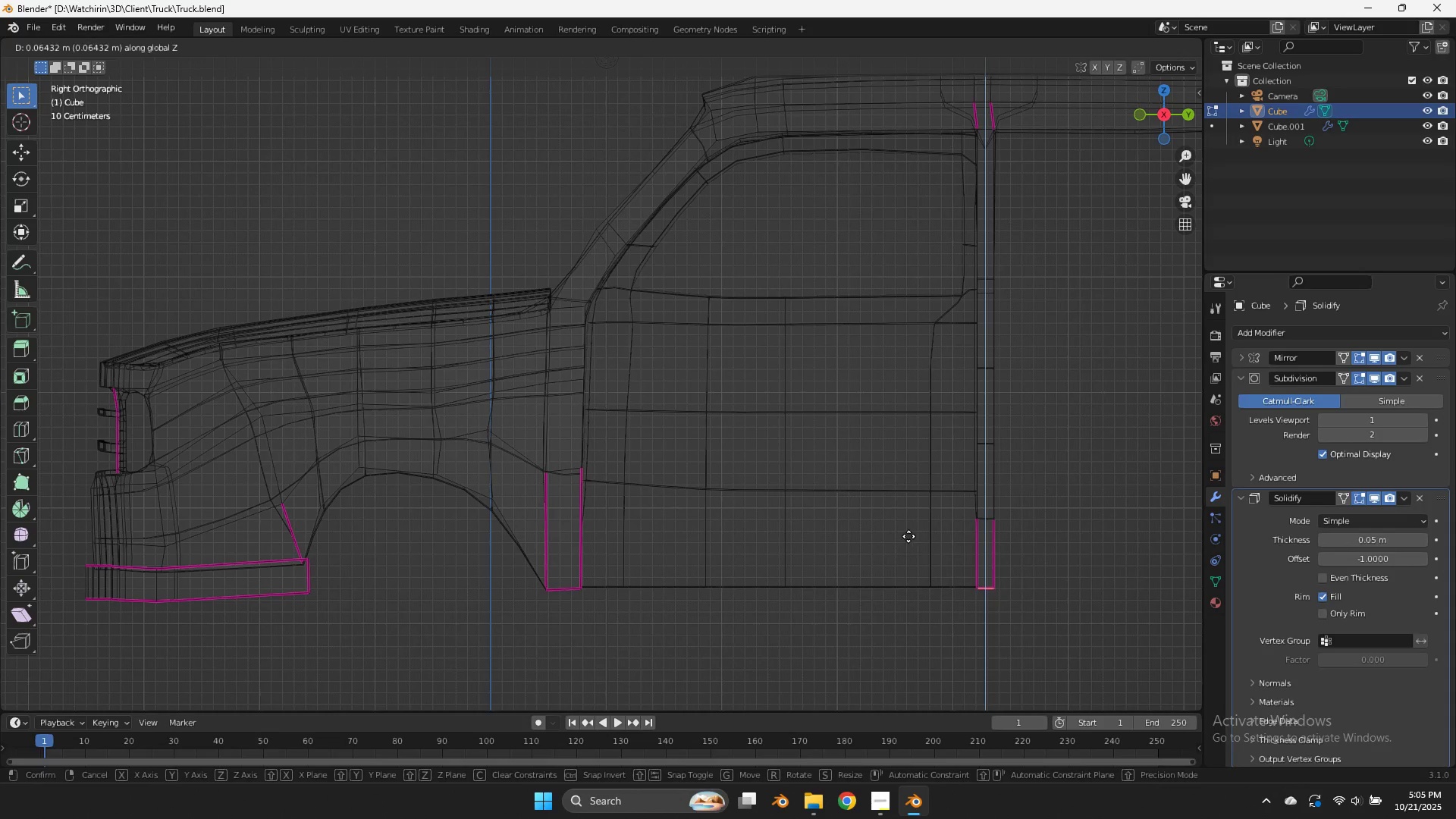 
left_click_drag(start_coordinate=[343, 631], to_coordinate=[381, 632])
 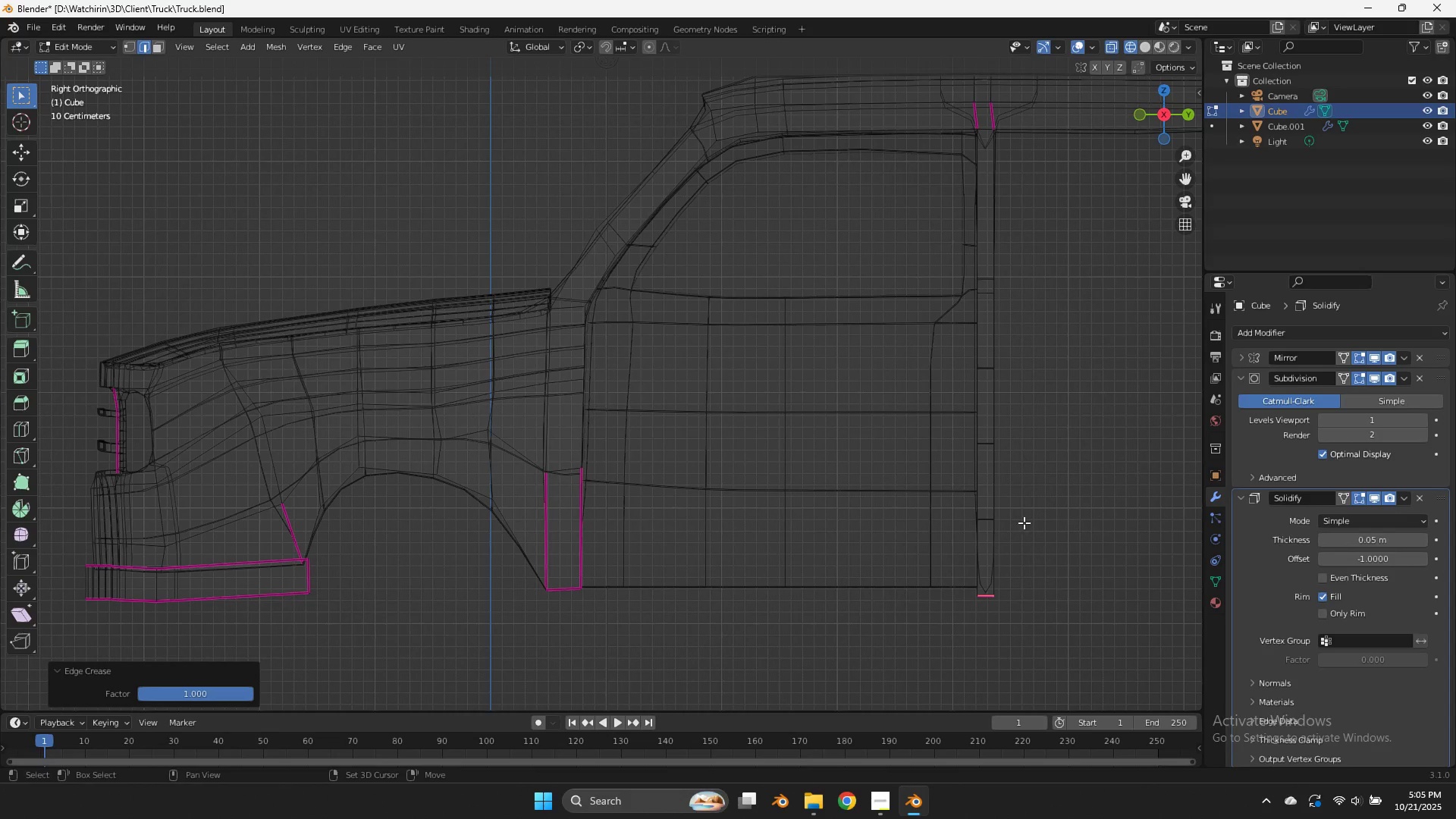 
left_click_drag(start_coordinate=[1022, 517], to_coordinate=[850, 660])
 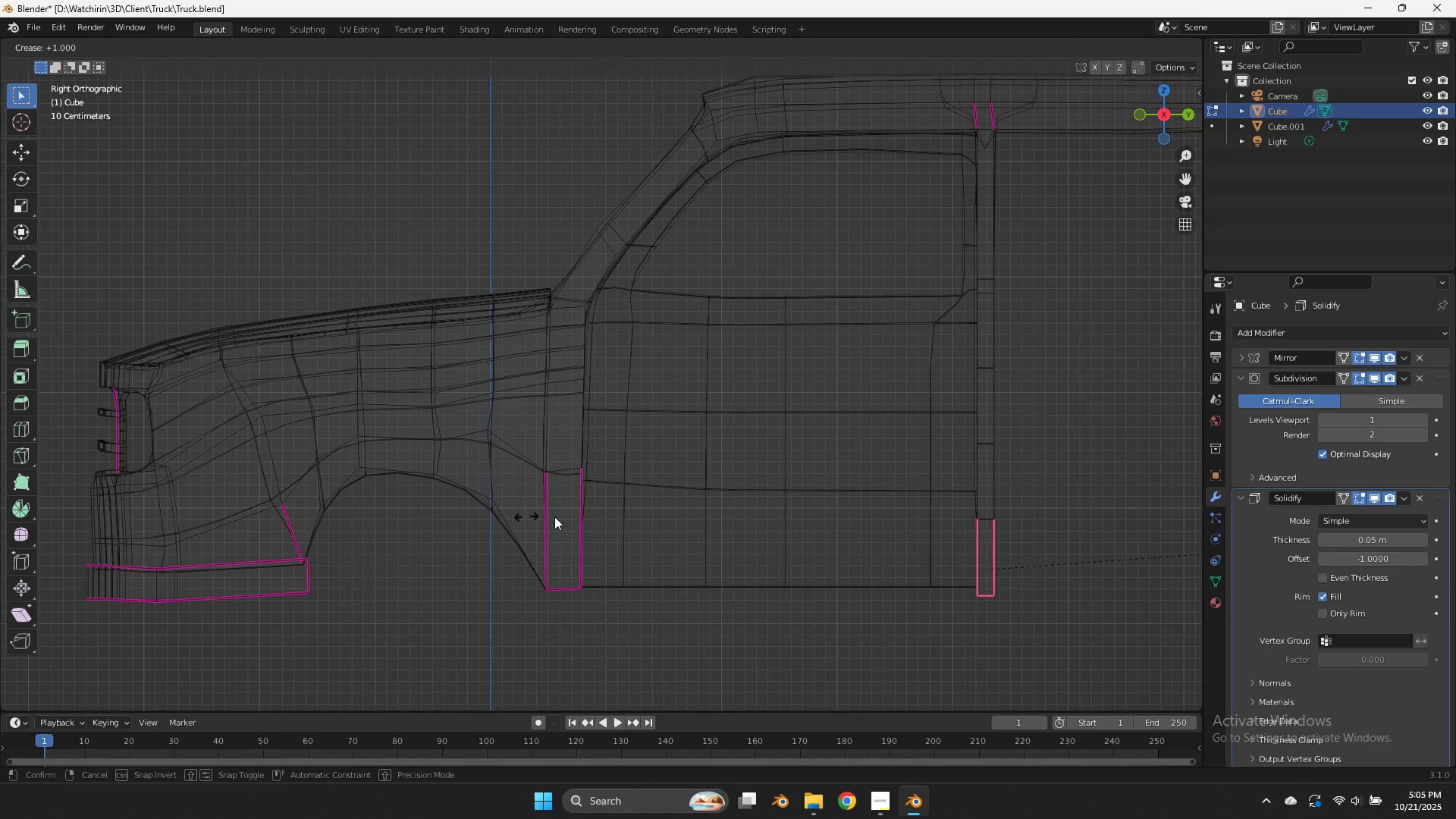 
left_click_drag(start_coordinate=[617, 520], to_coordinate=[685, 522])
 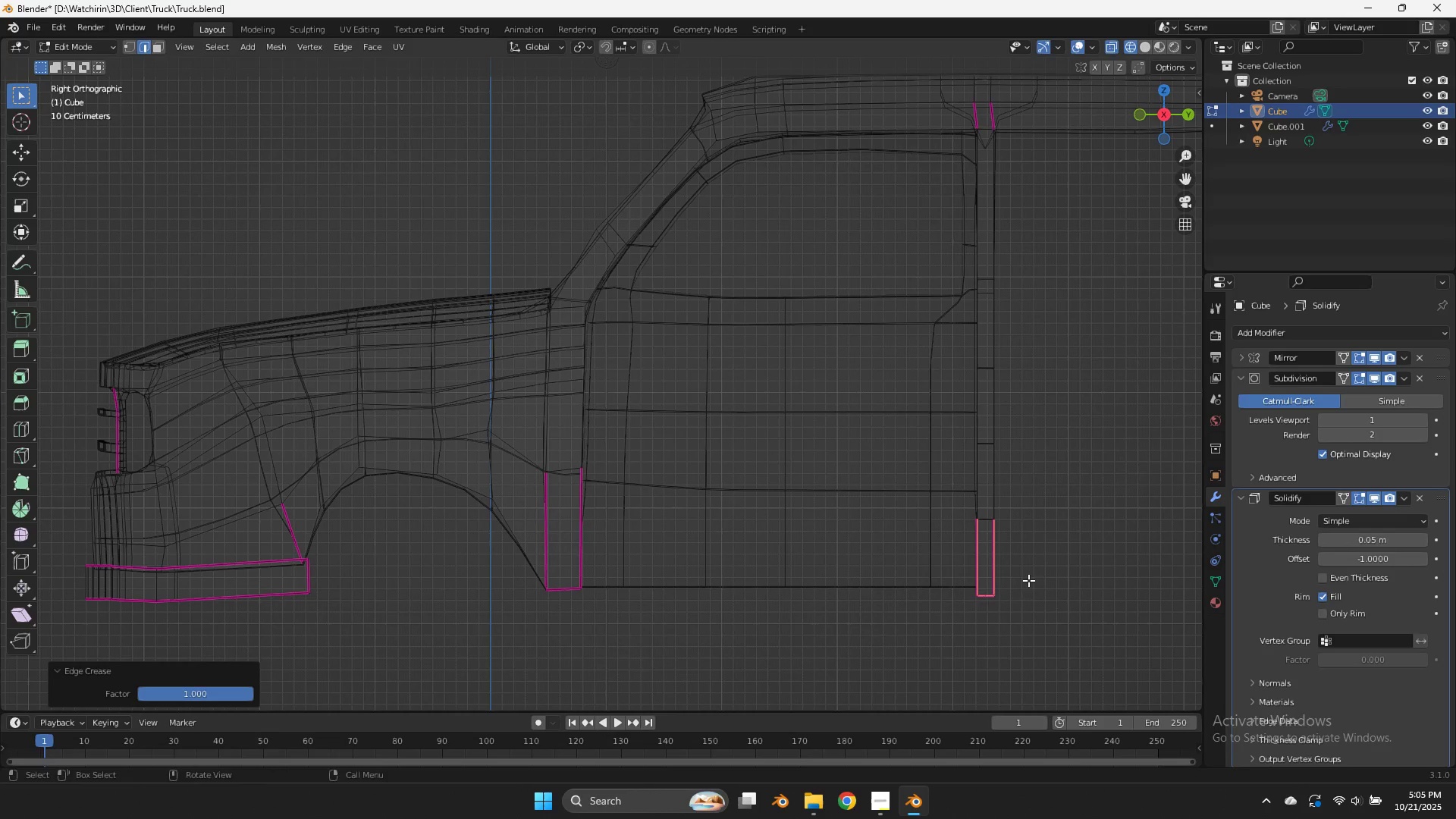 
left_click_drag(start_coordinate=[1027, 582], to_coordinate=[923, 610])
 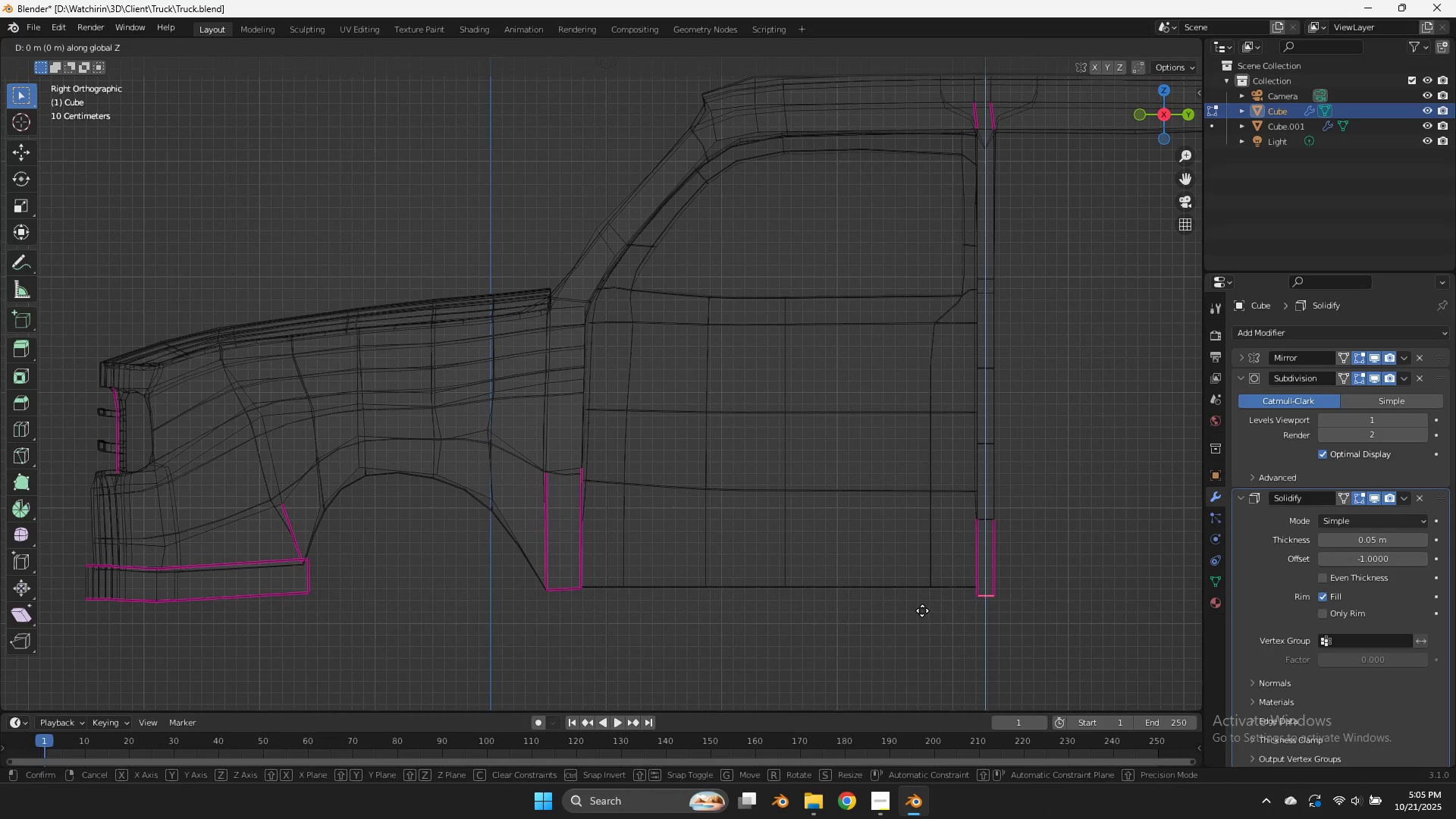 
hold_key(key=ShiftLeft, duration=0.74)
 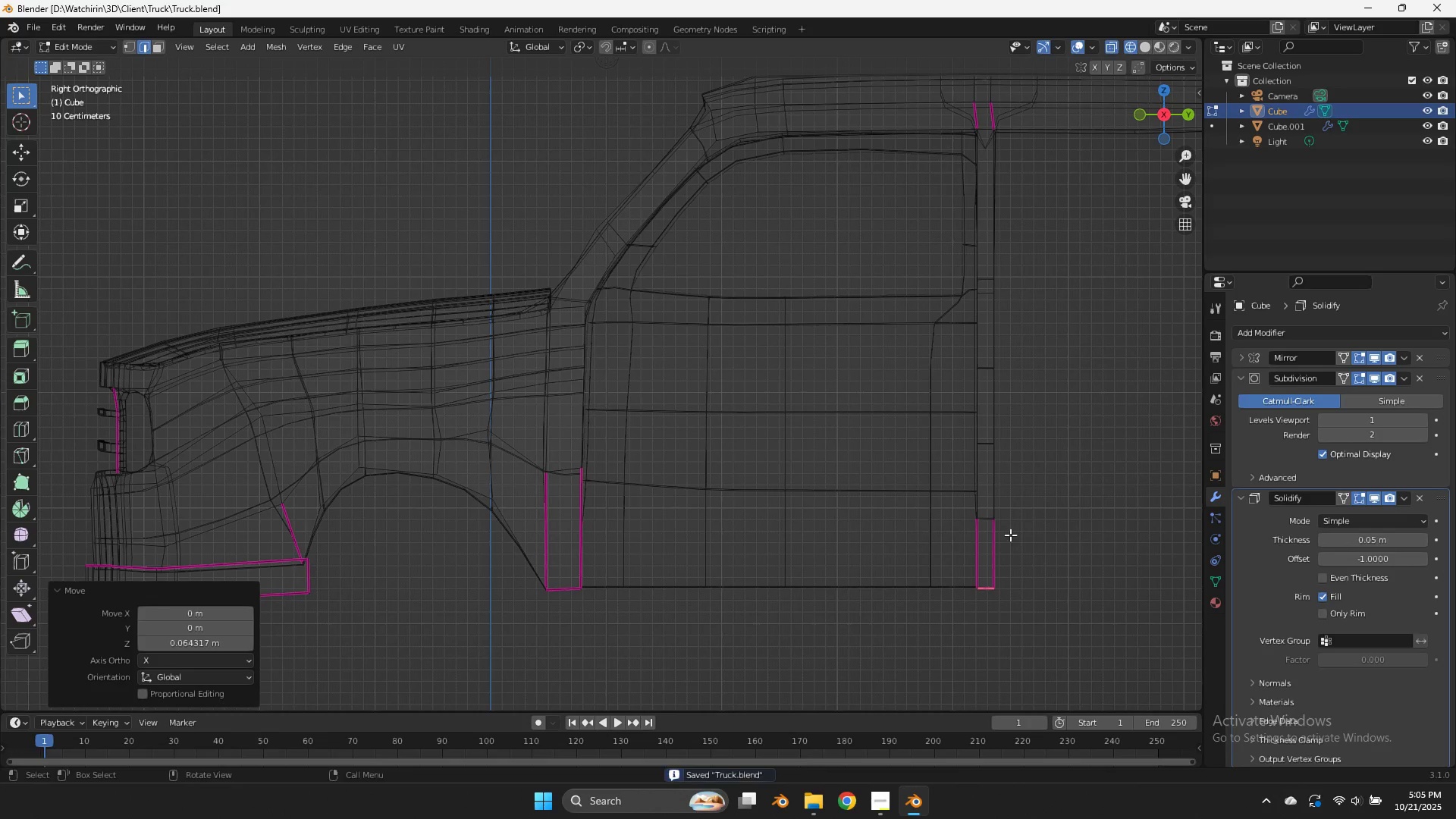 
left_click([908, 536])
 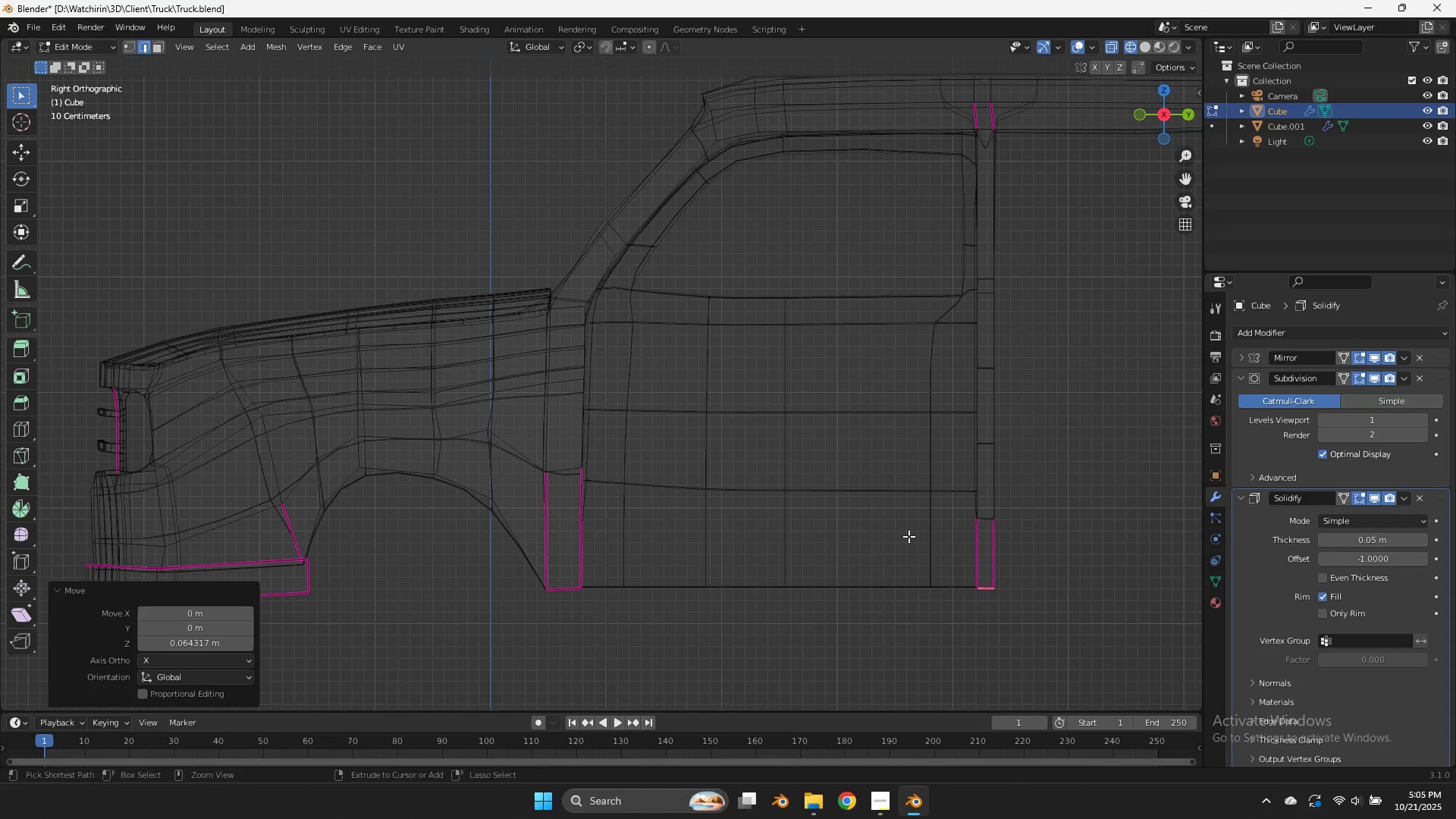 
key(Control+ControlLeft)
 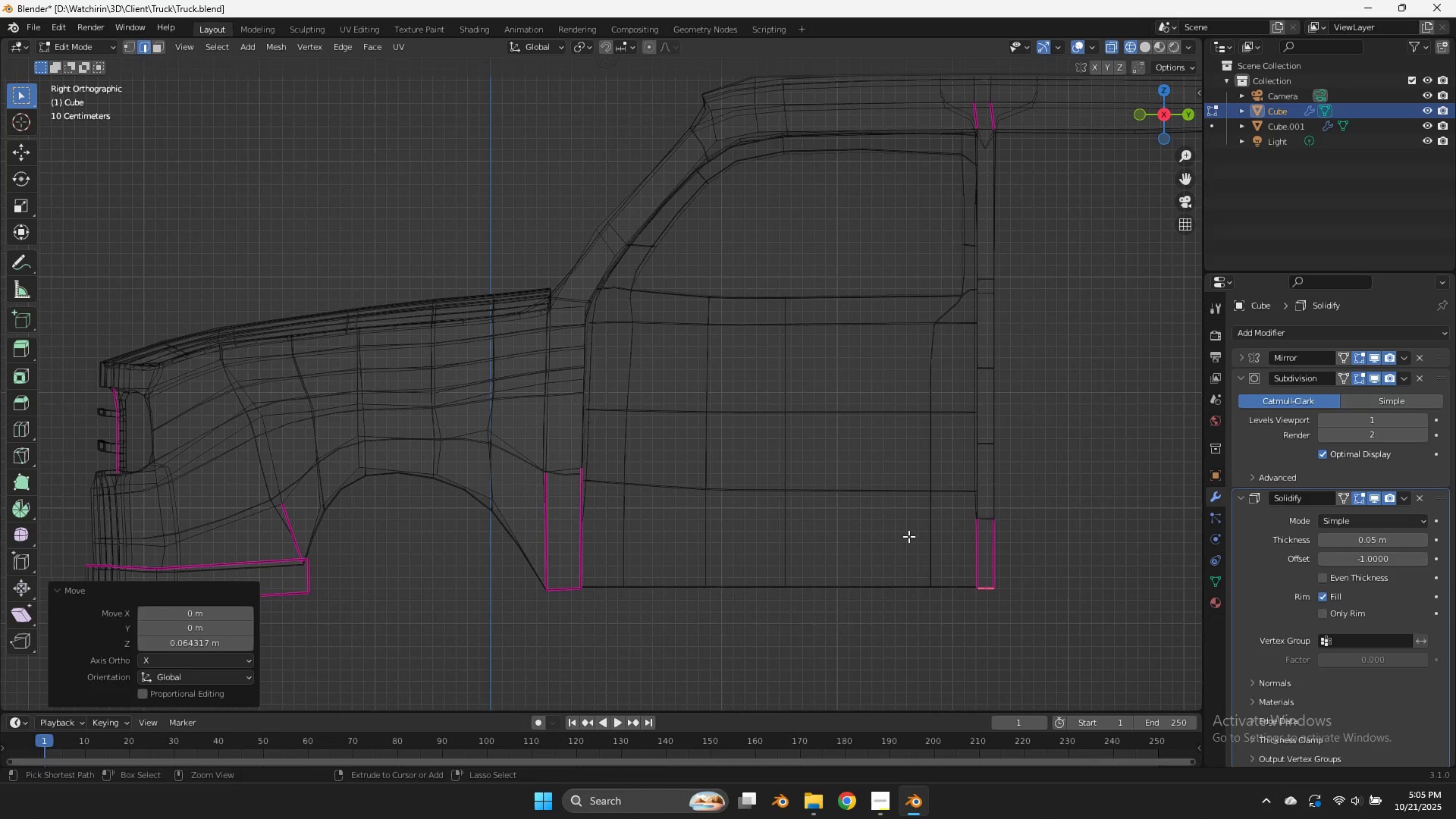 
key(Control+S)
 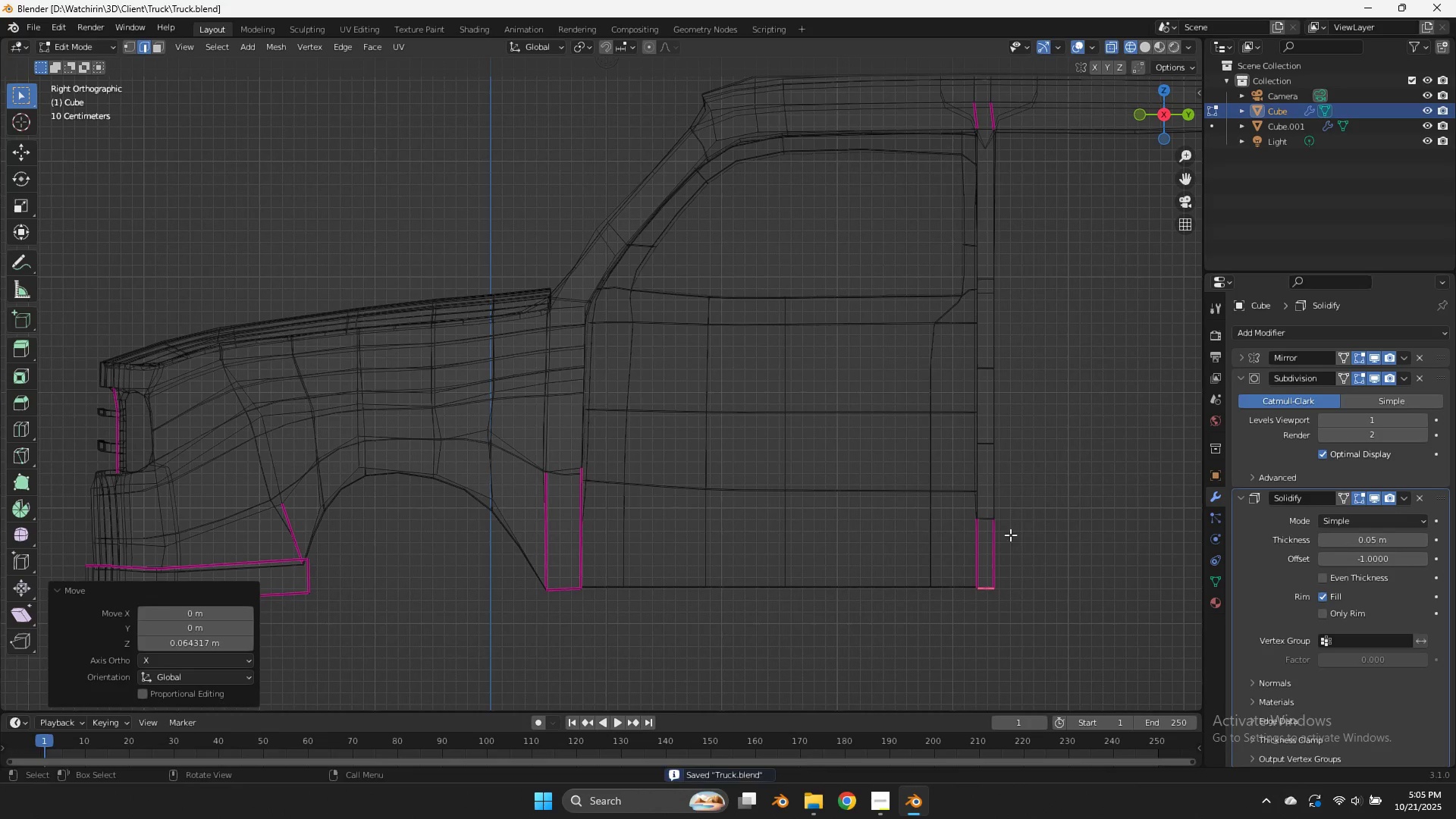 
key(Z)
 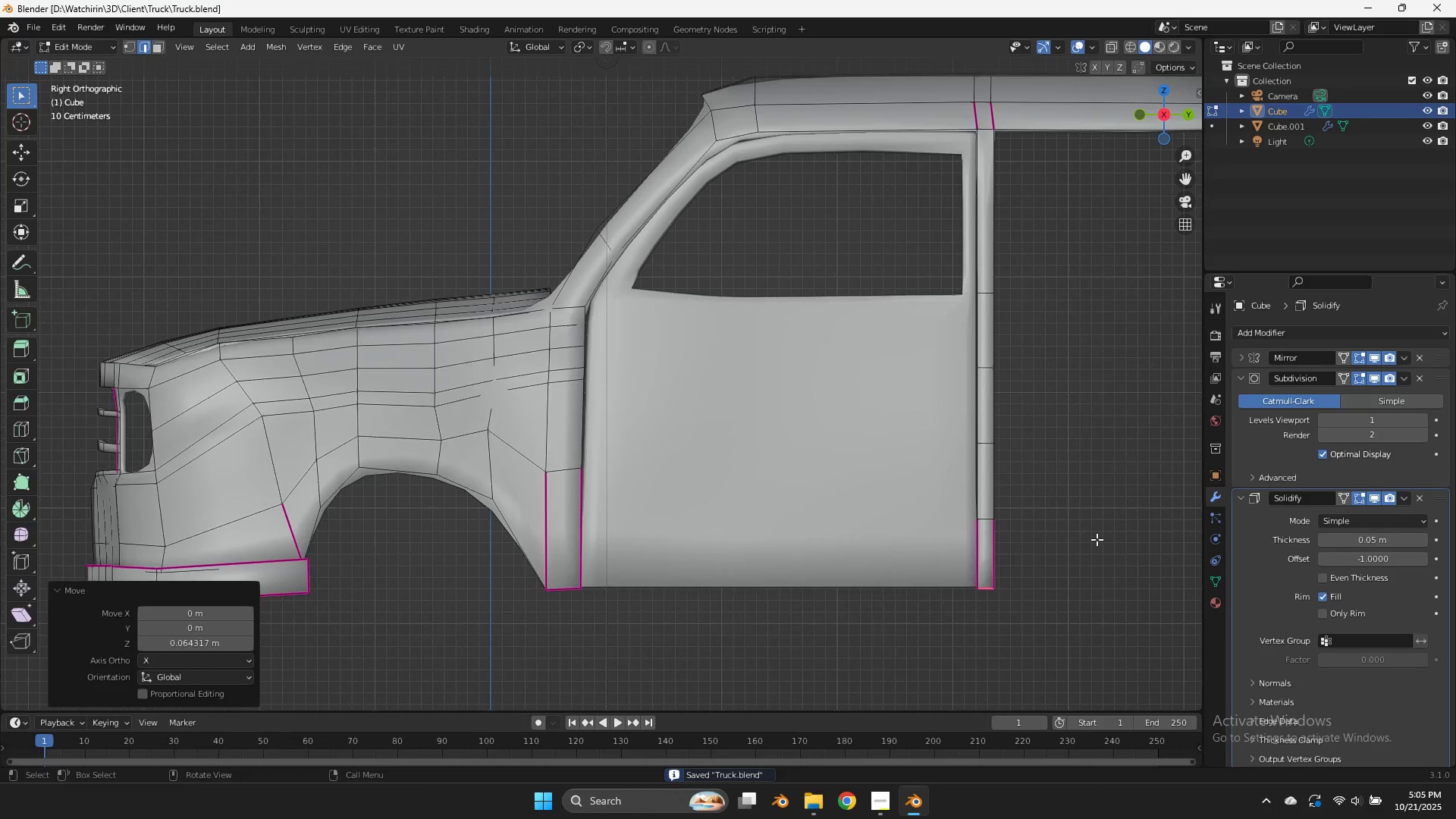 
key(Tab)
 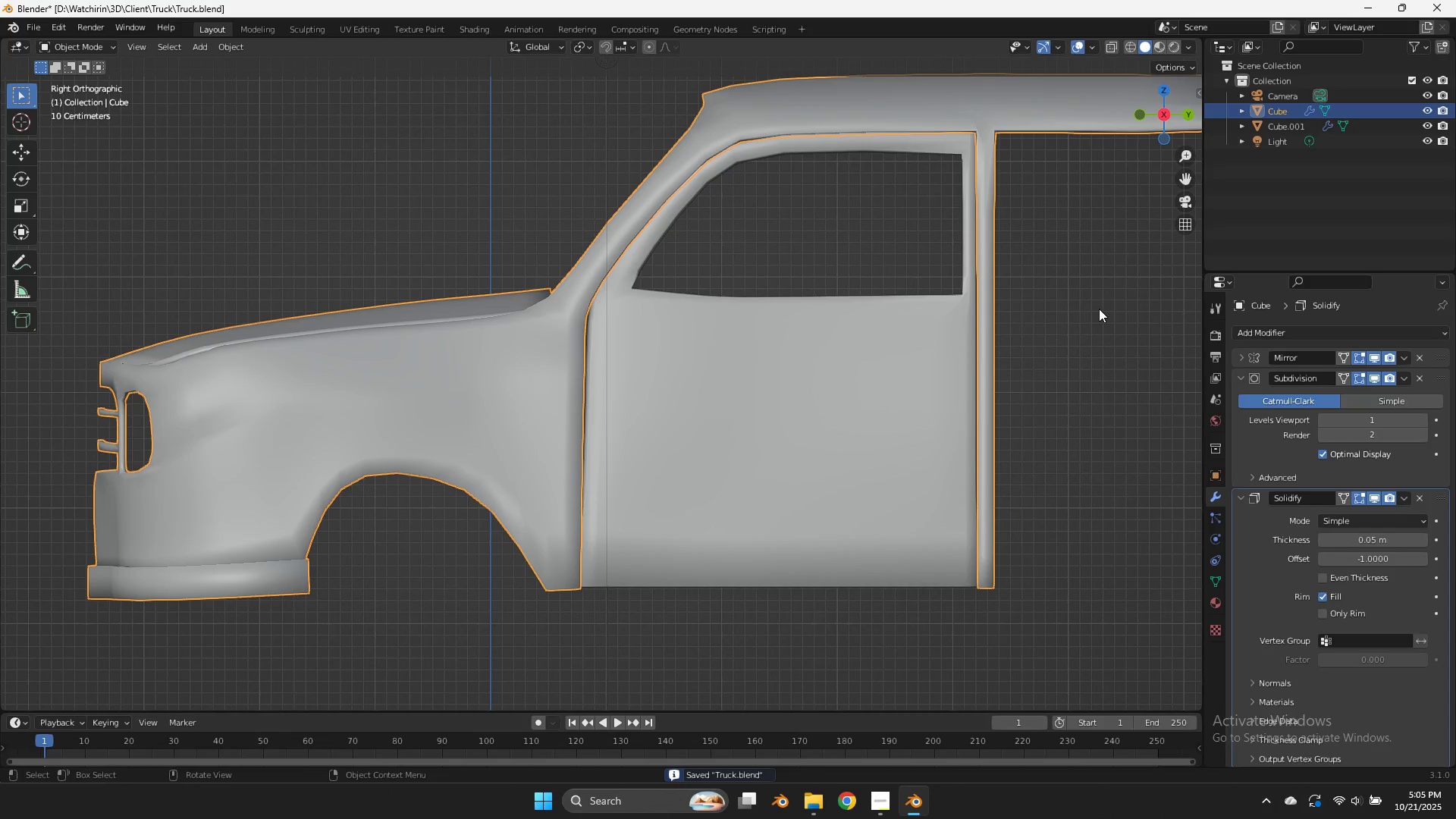 
key(Control+S)
 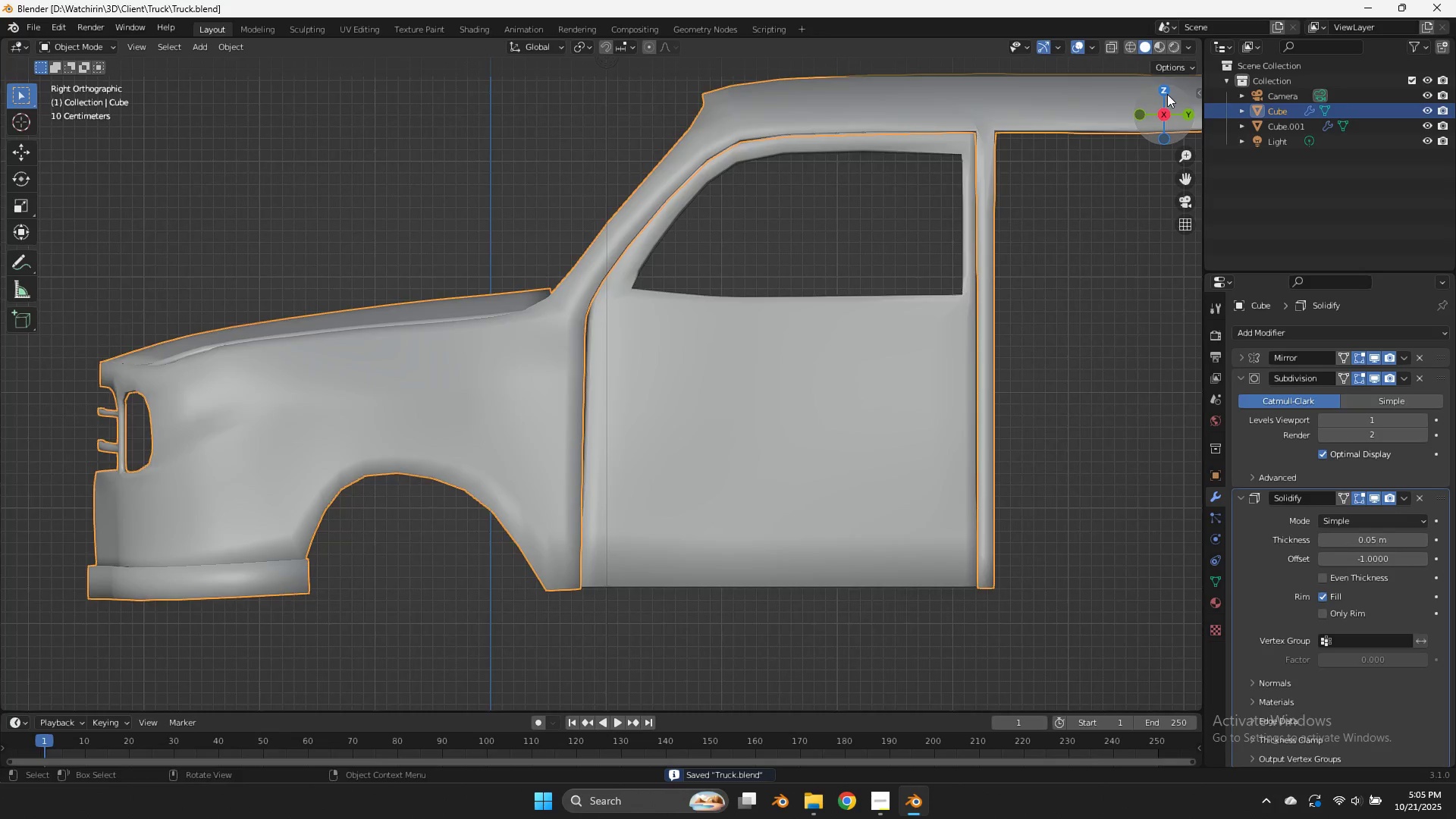 
left_click_drag(start_coordinate=[1172, 100], to_coordinate=[102, 163])
 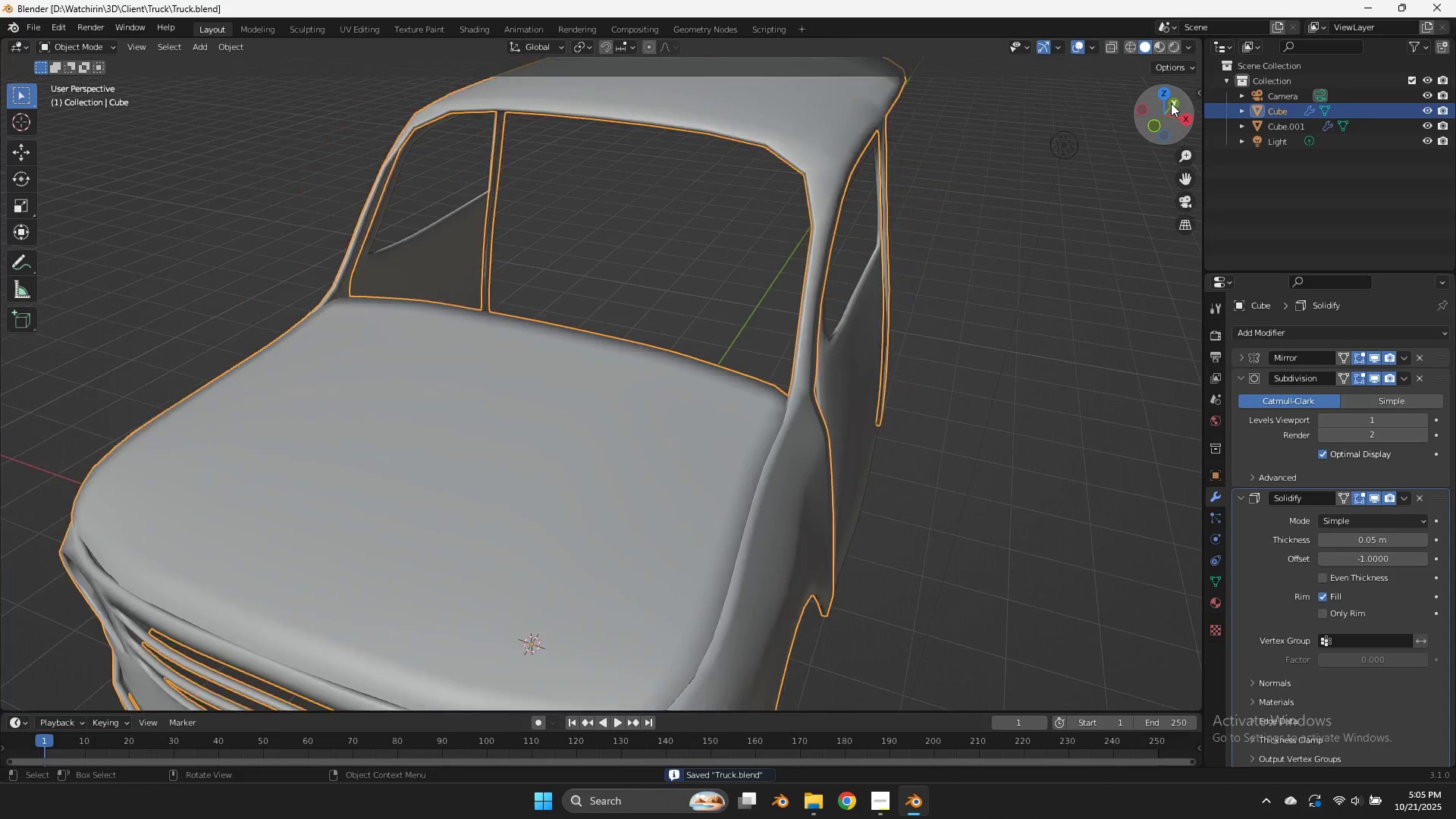 
scroll: coordinate [1171, 103], scroll_direction: down, amount: 3.0
 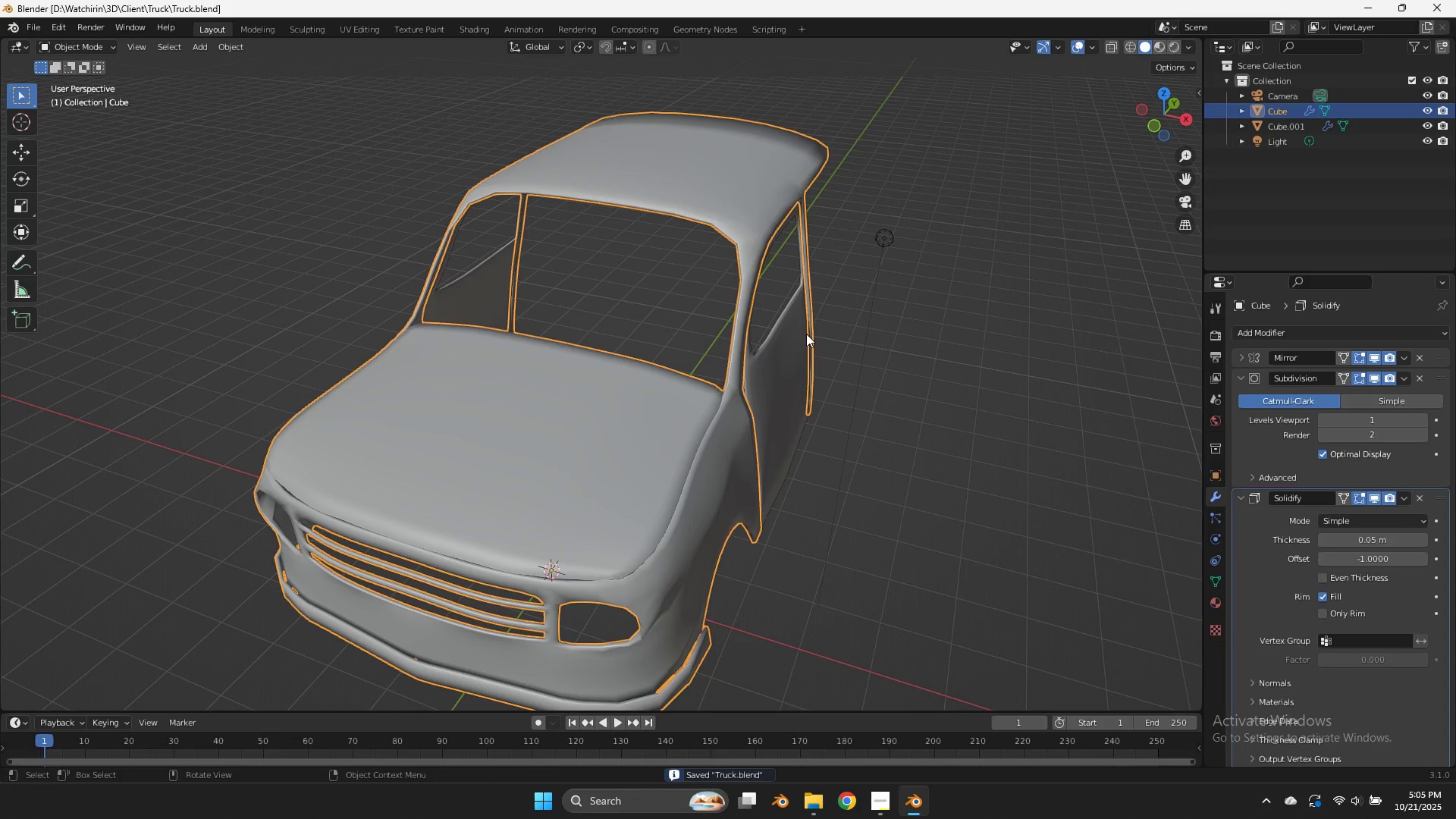 
left_click([806, 334])
 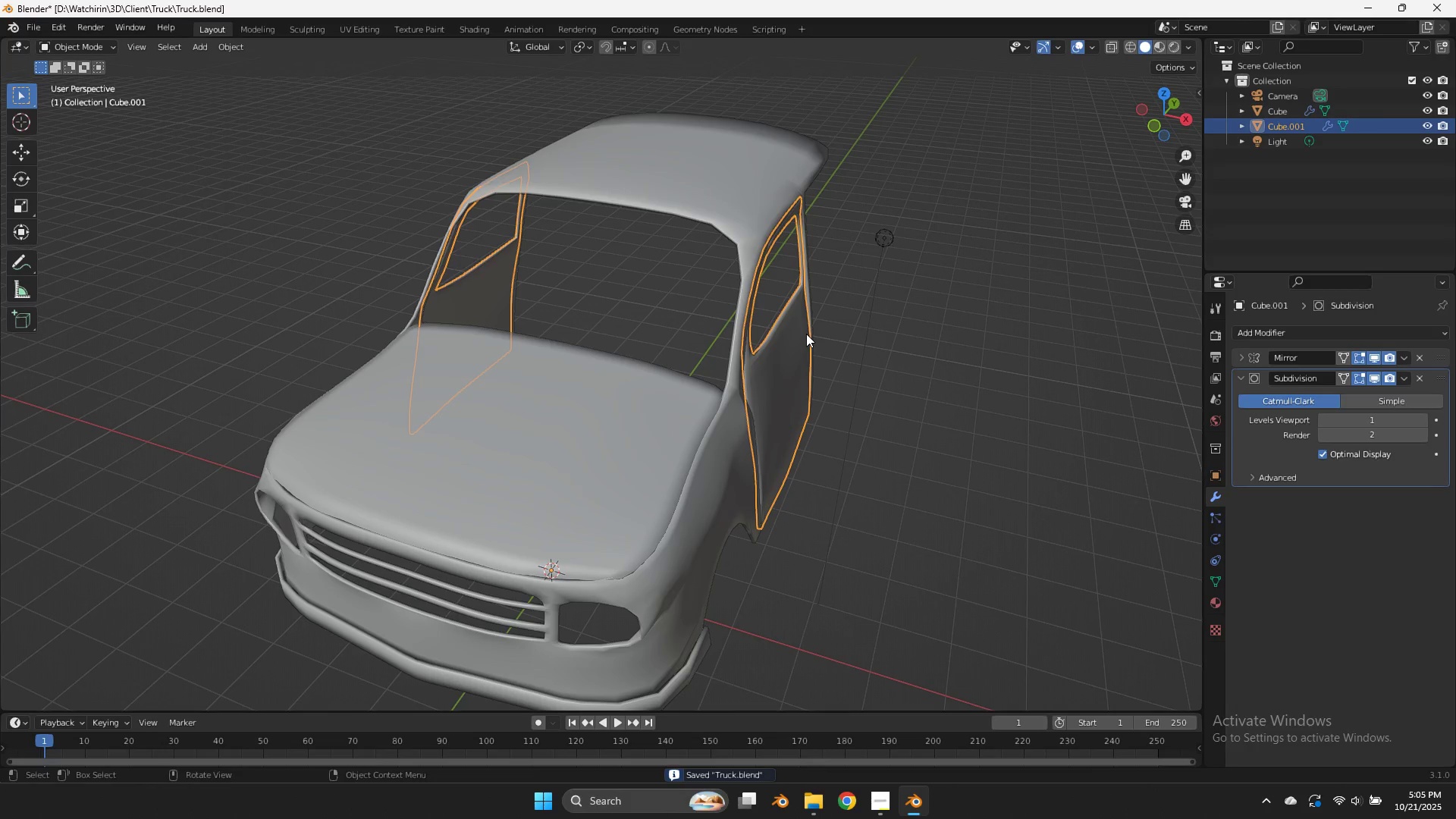 
key(Tab)
 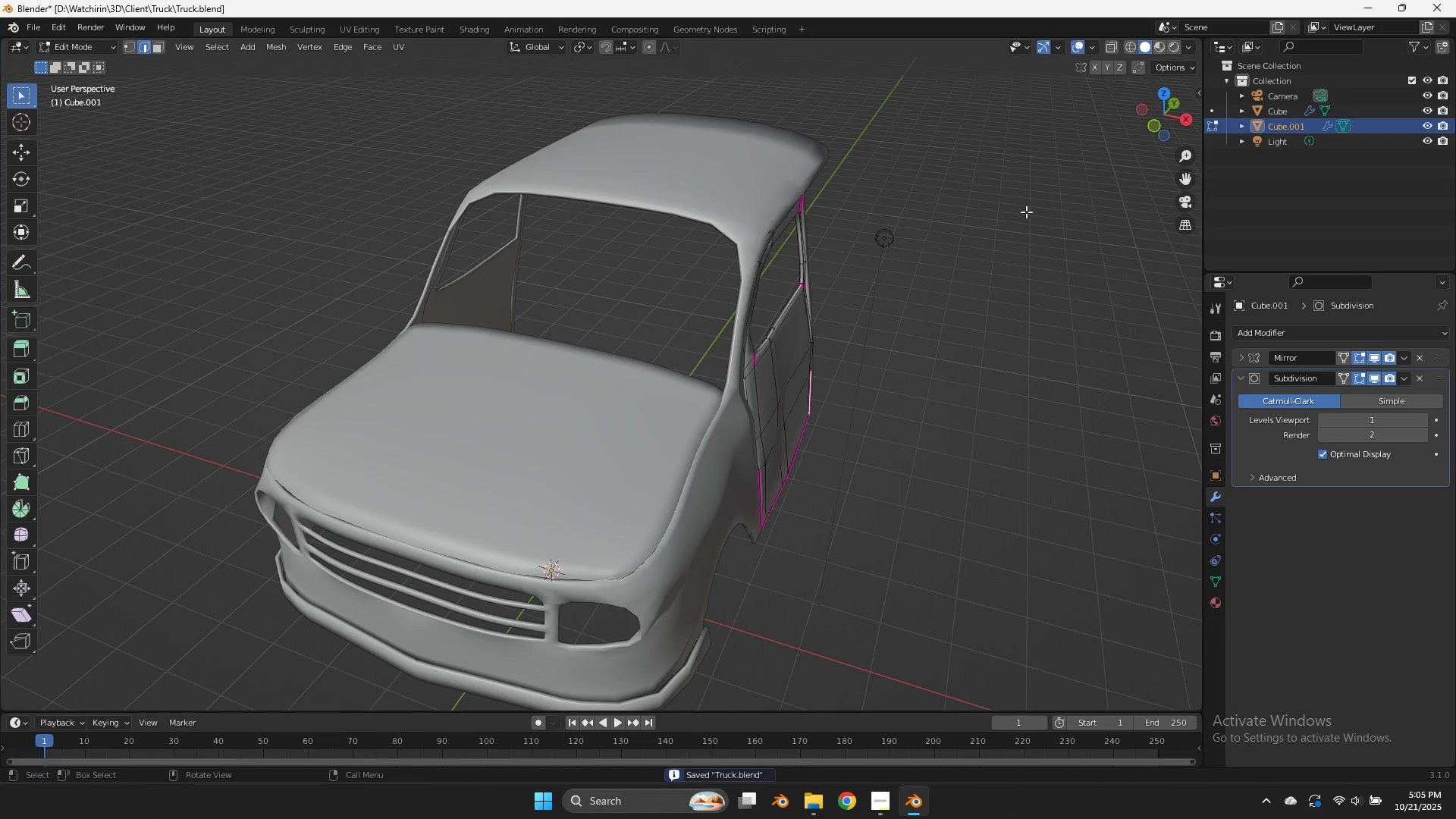 
key(Tab)
 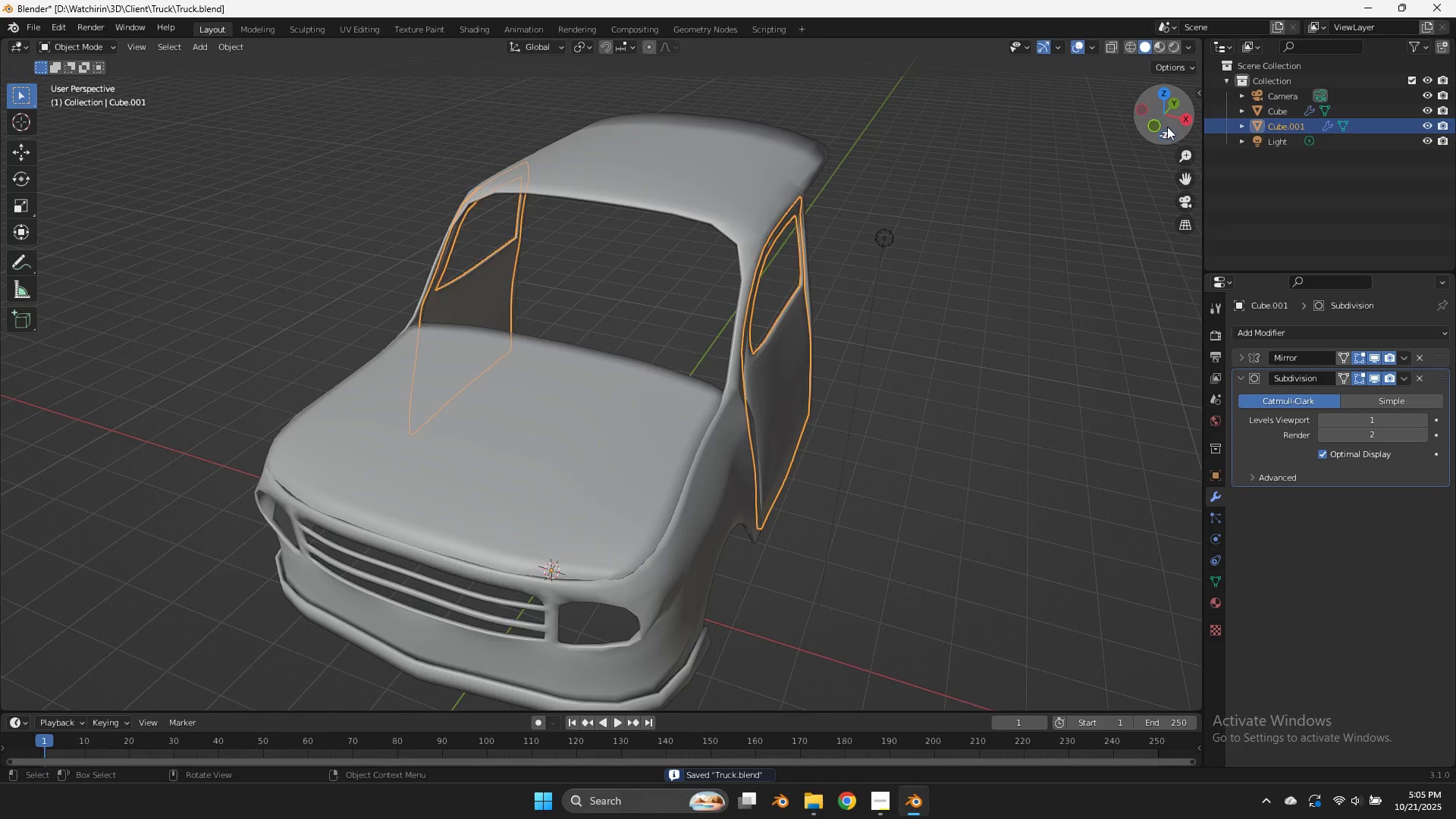 
left_click_drag(start_coordinate=[1163, 127], to_coordinate=[1008, 107])
 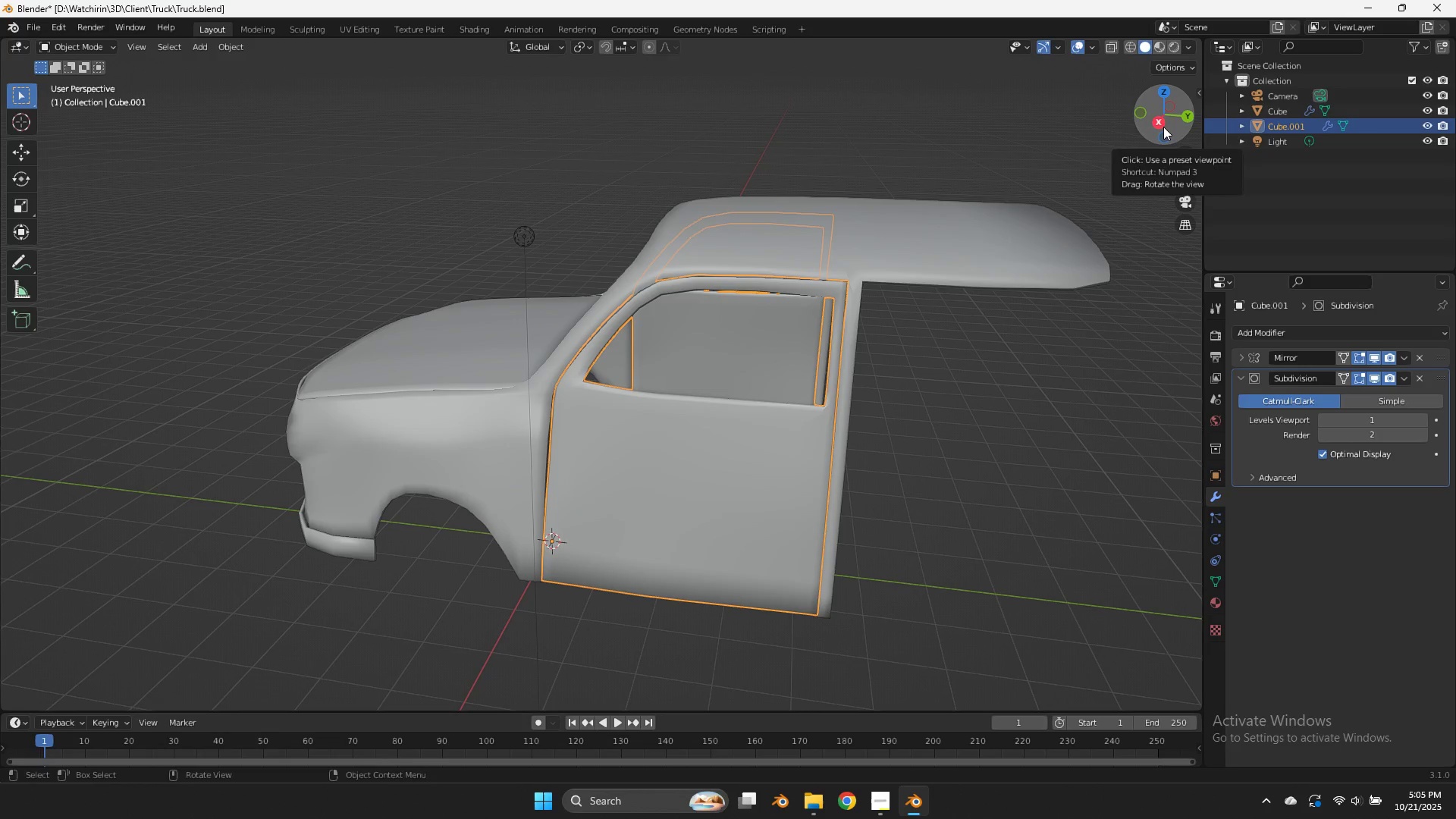 
key(Alt+AltLeft)
 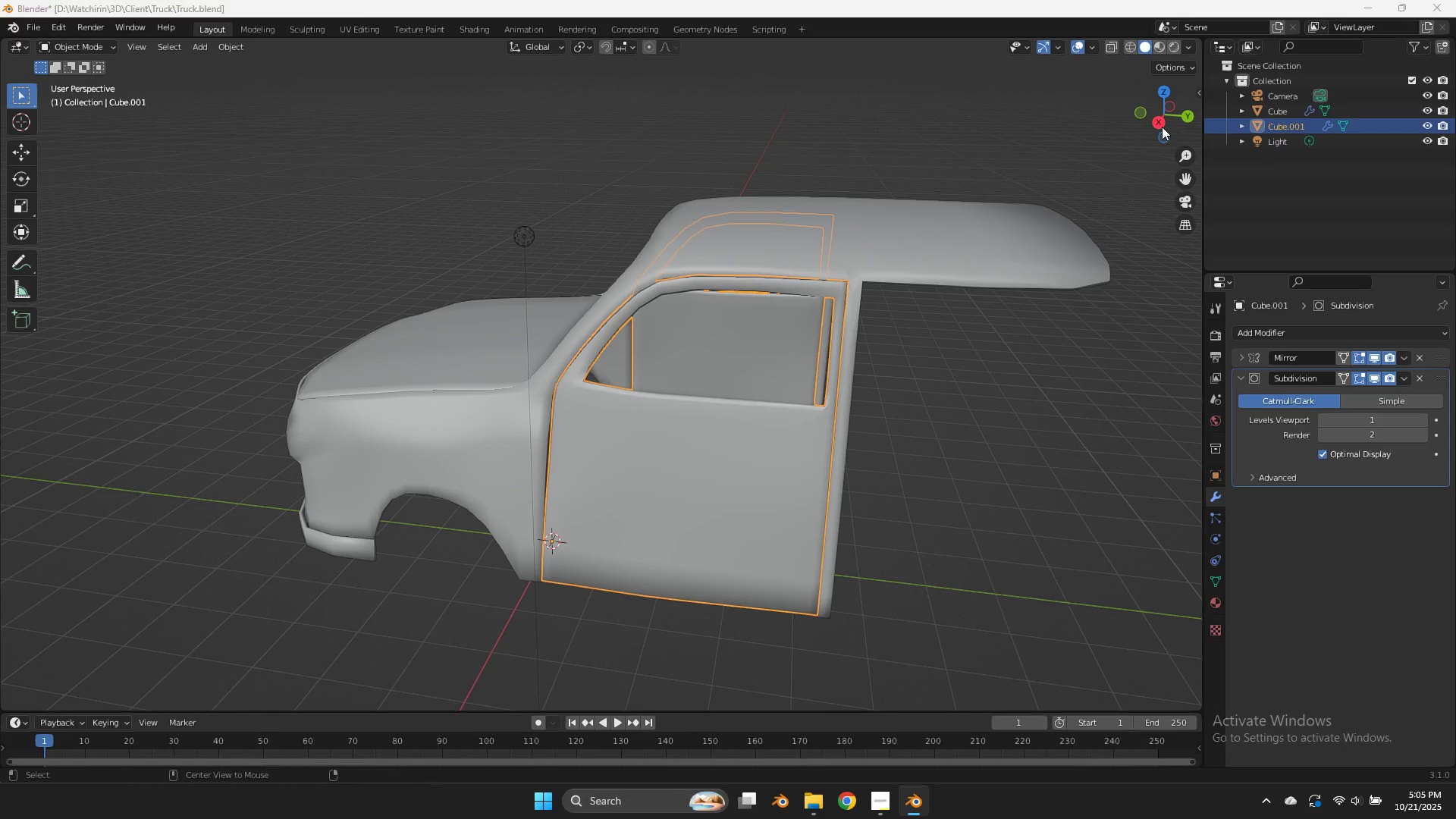 
key(Alt+Tab)